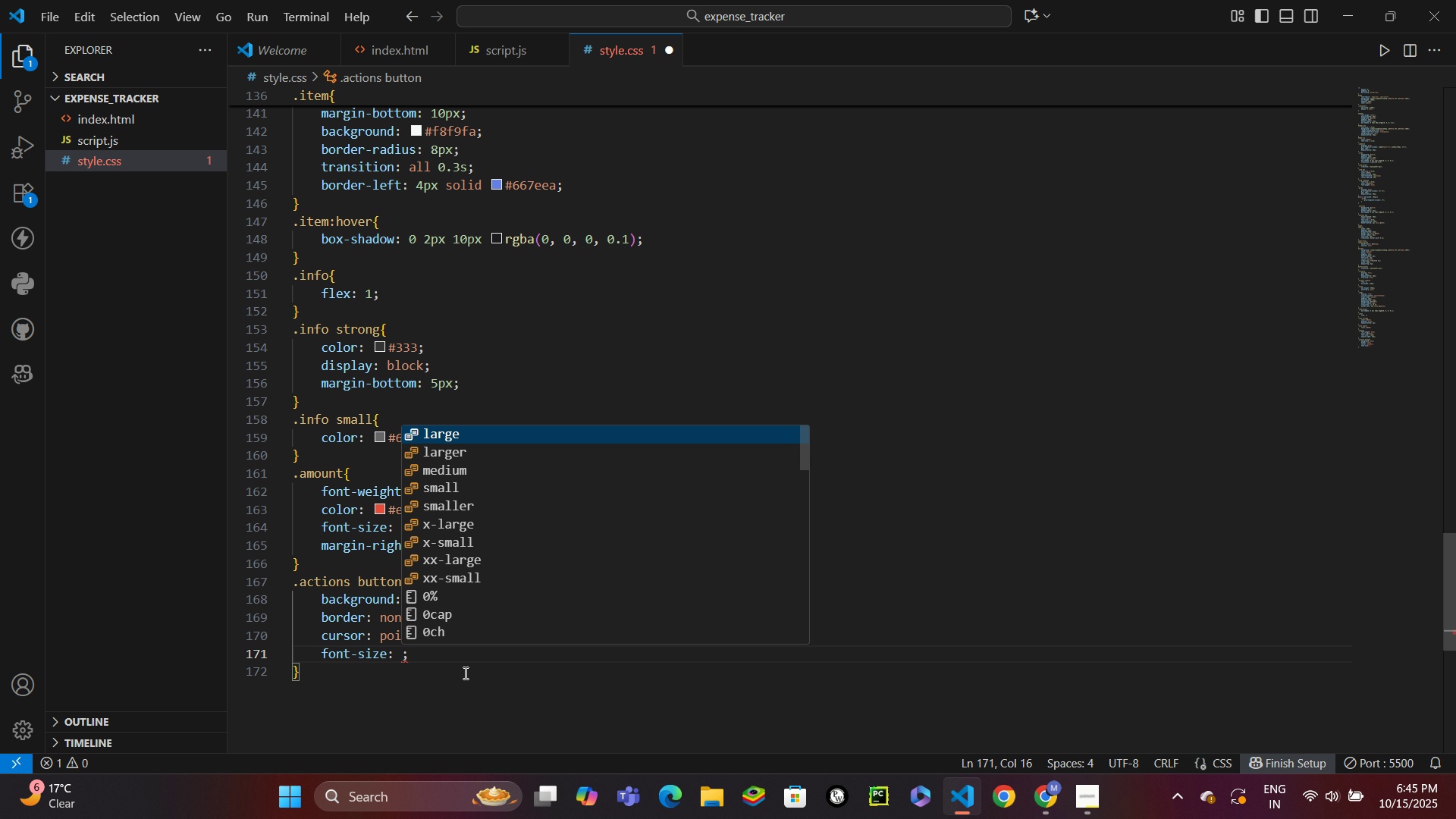 
type(1.2em)
 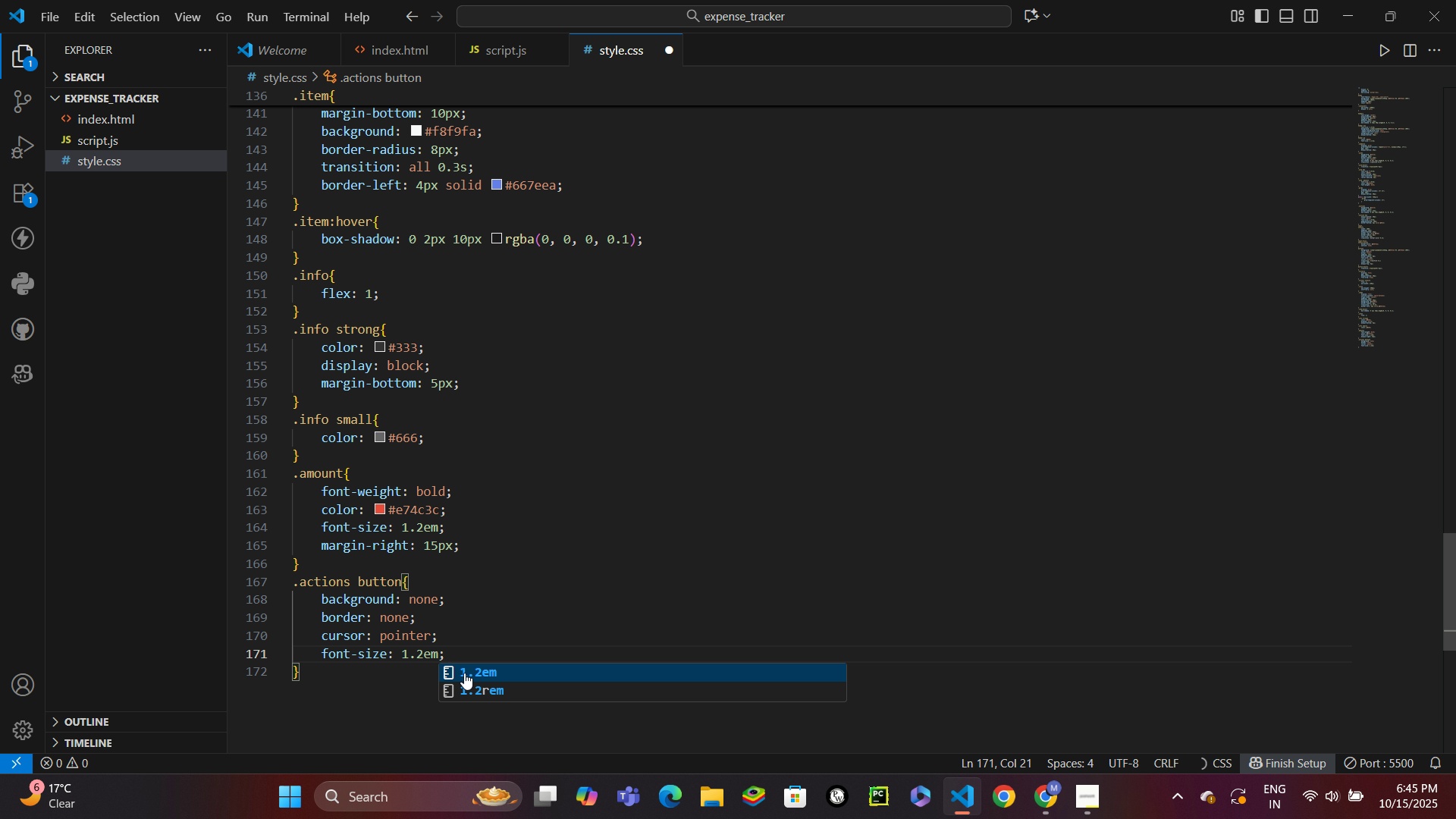 
key(Control+ControlLeft)
 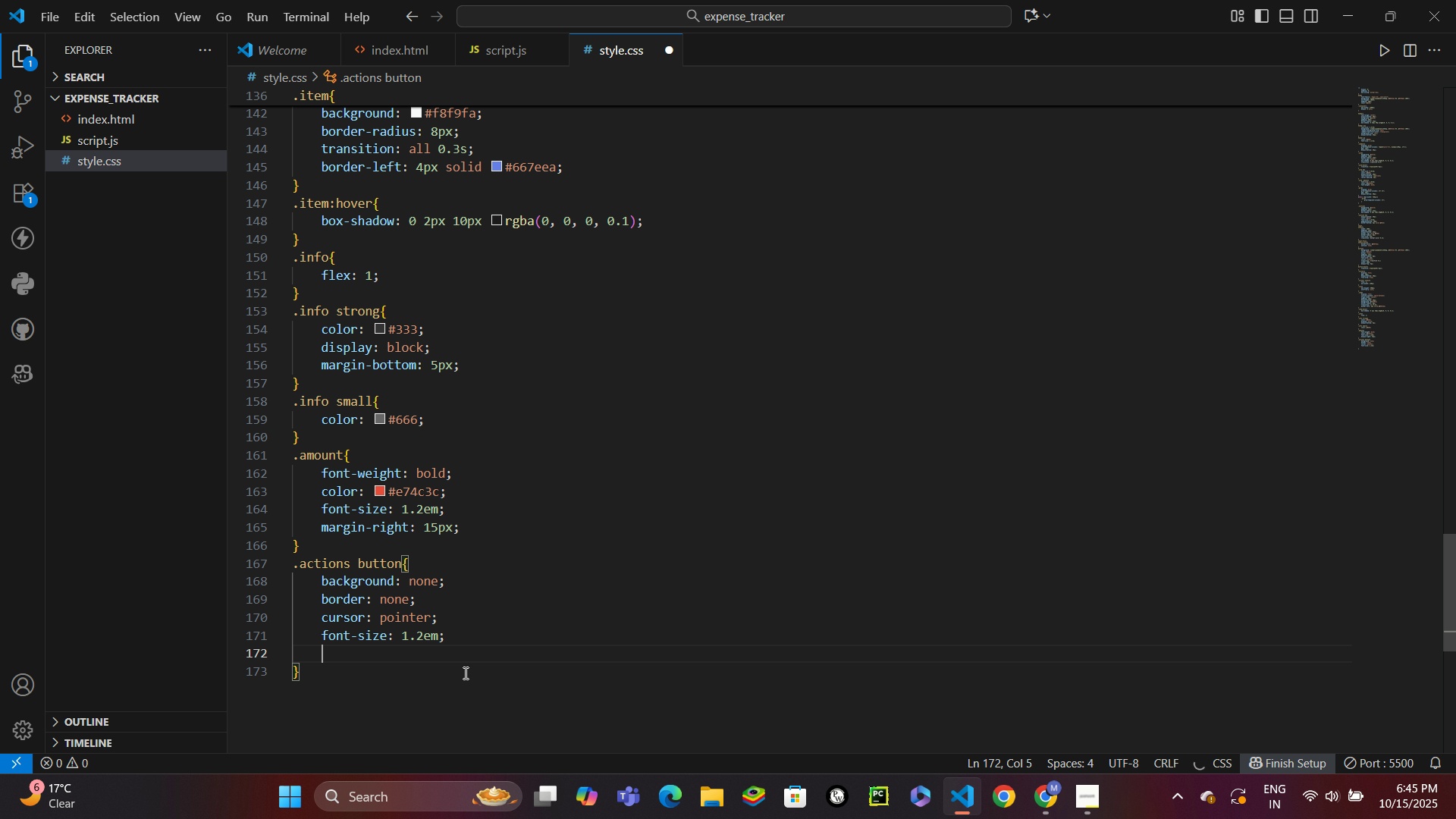 
key(Control+Enter)
 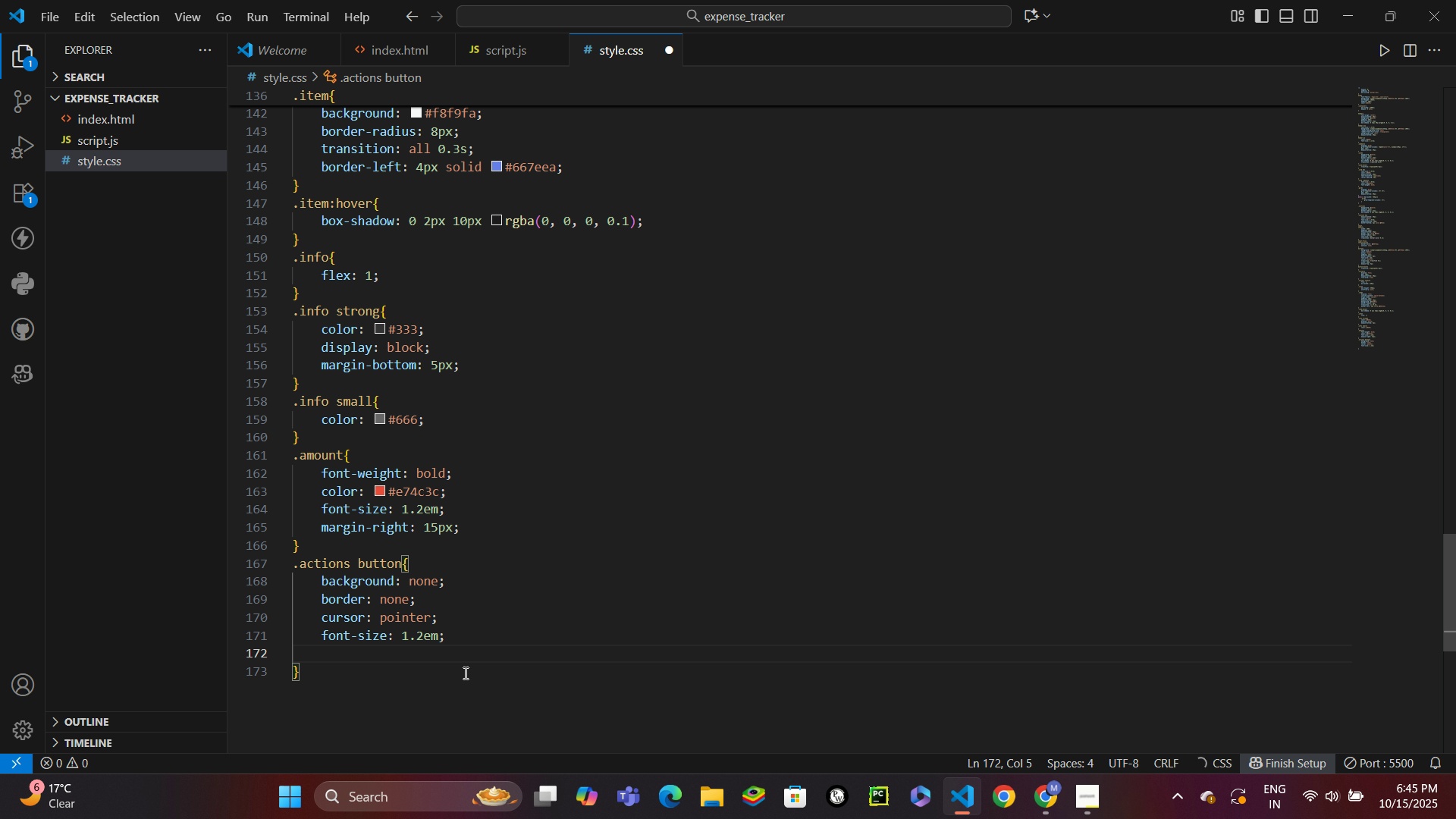 
type(marle)
 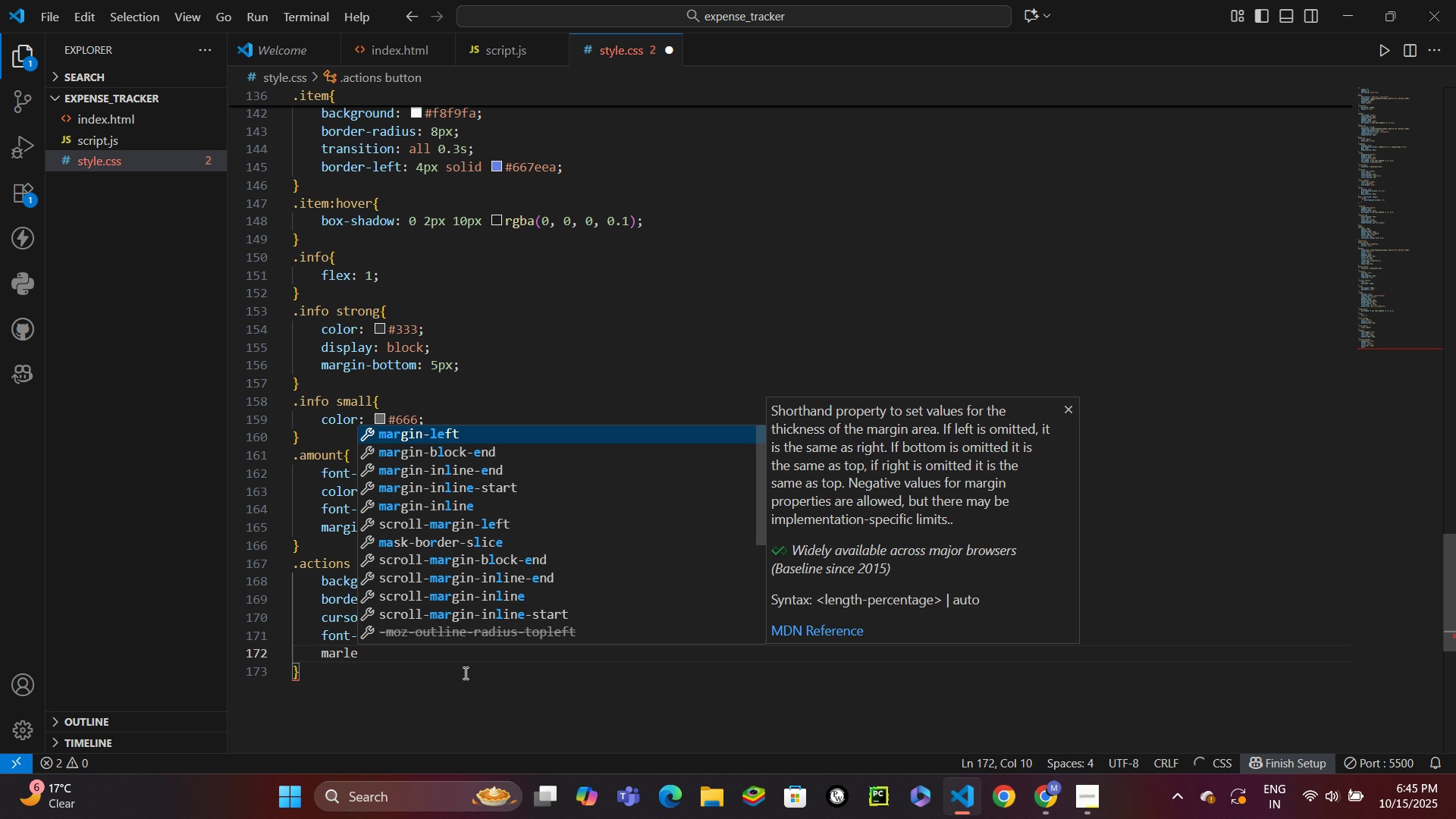 
key(Enter)
 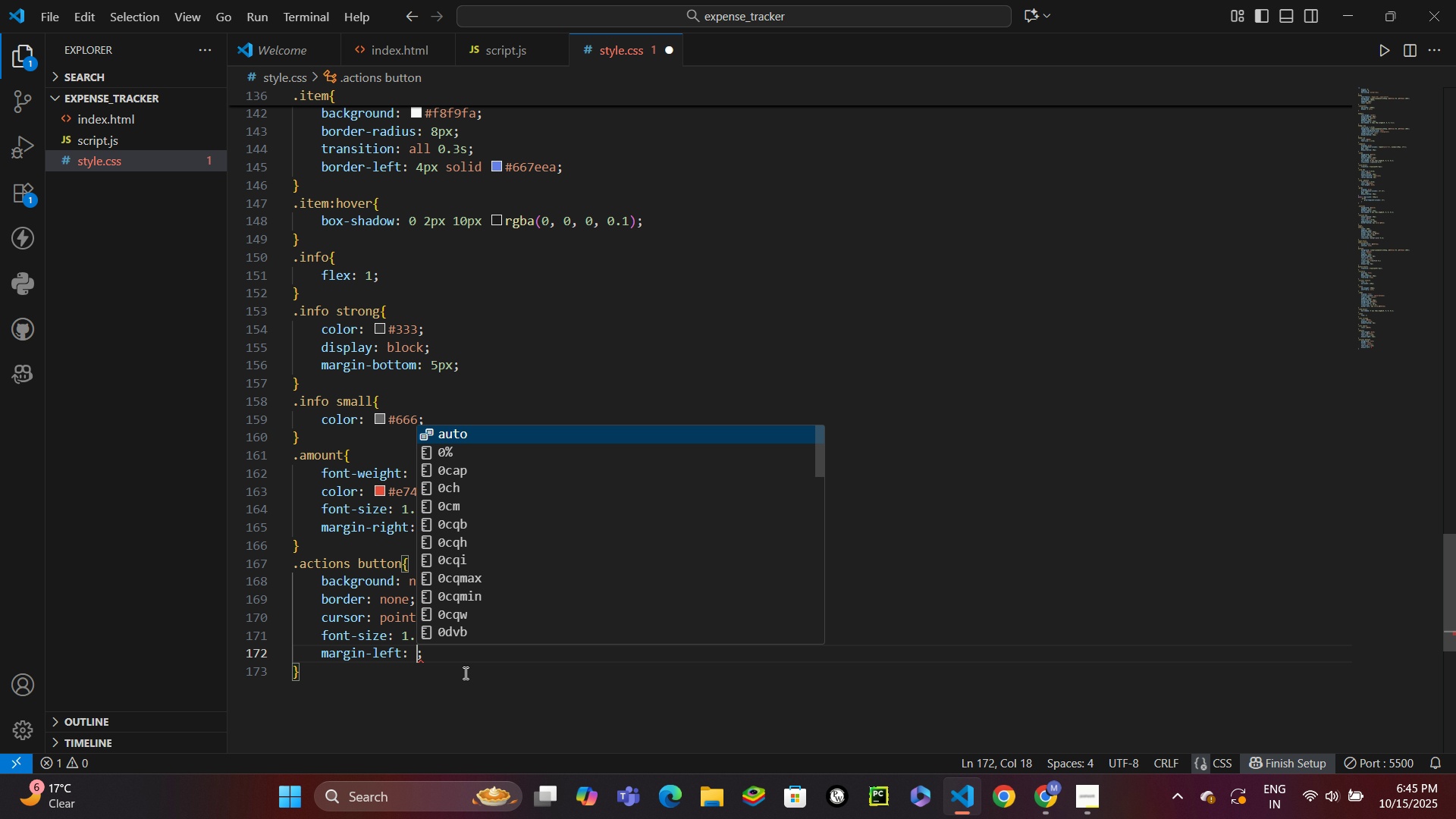 
type(10px)
 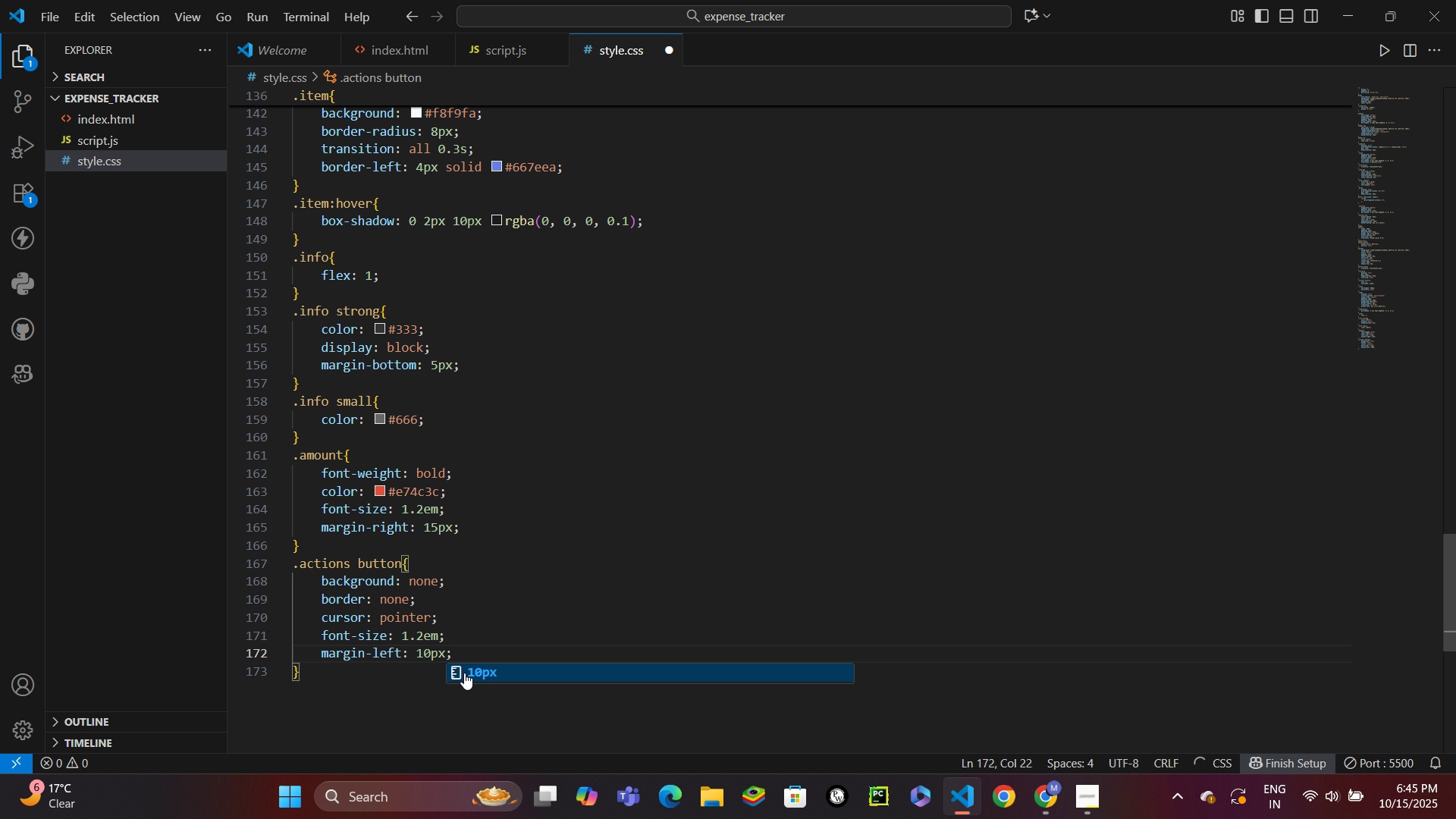 
key(Control+ControlLeft)
 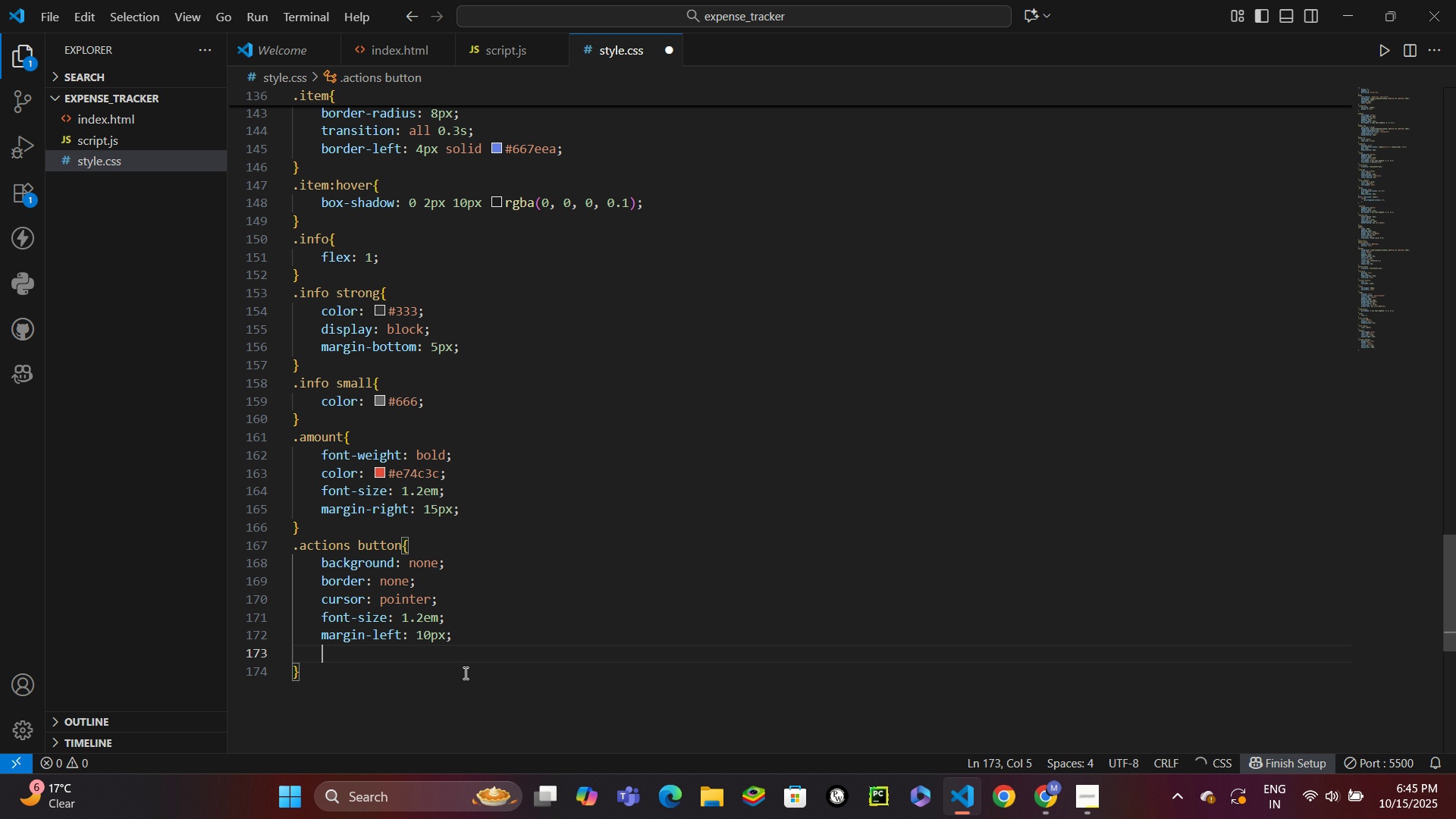 
key(Control+Enter)
 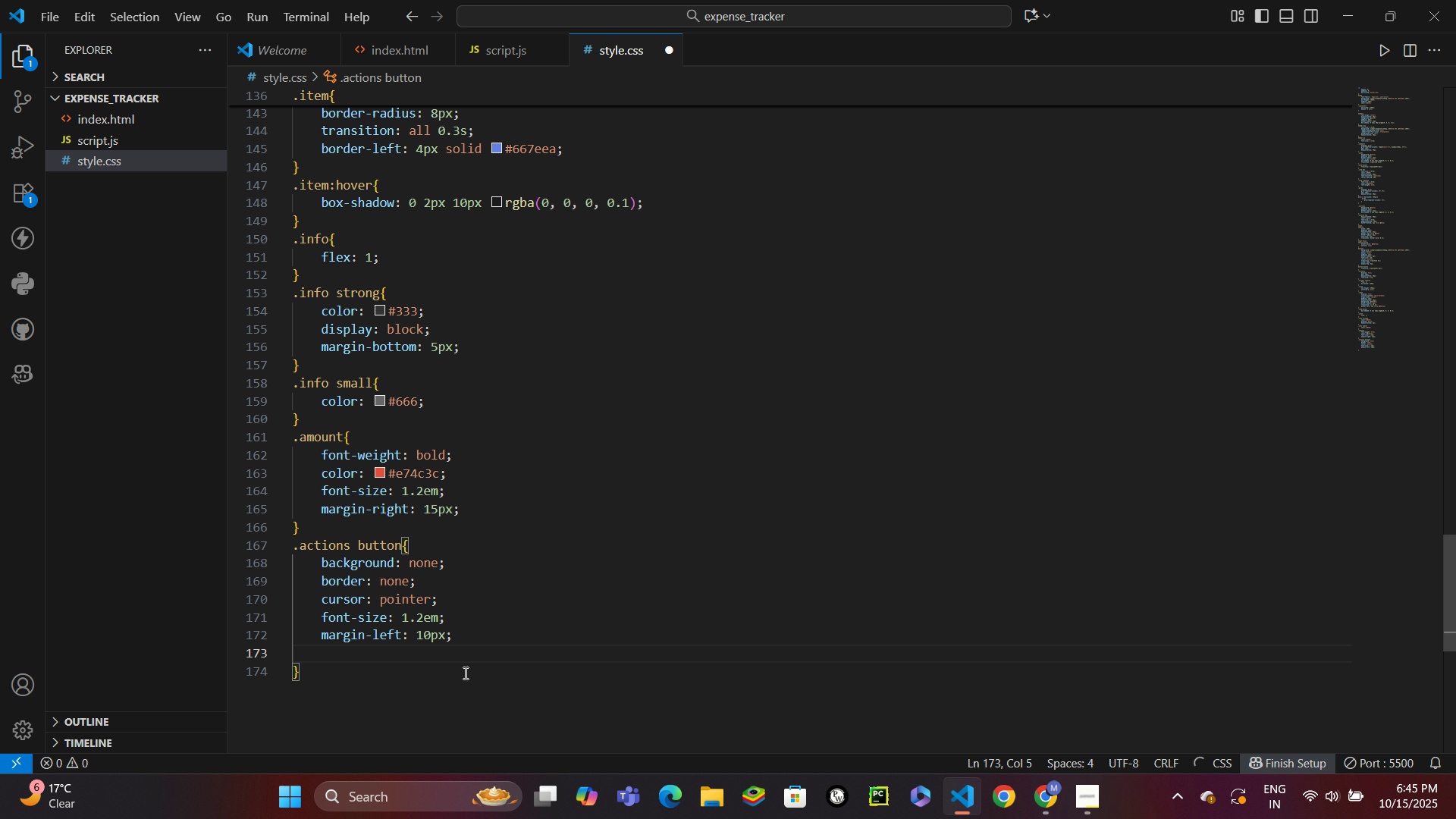 
type(padd)
 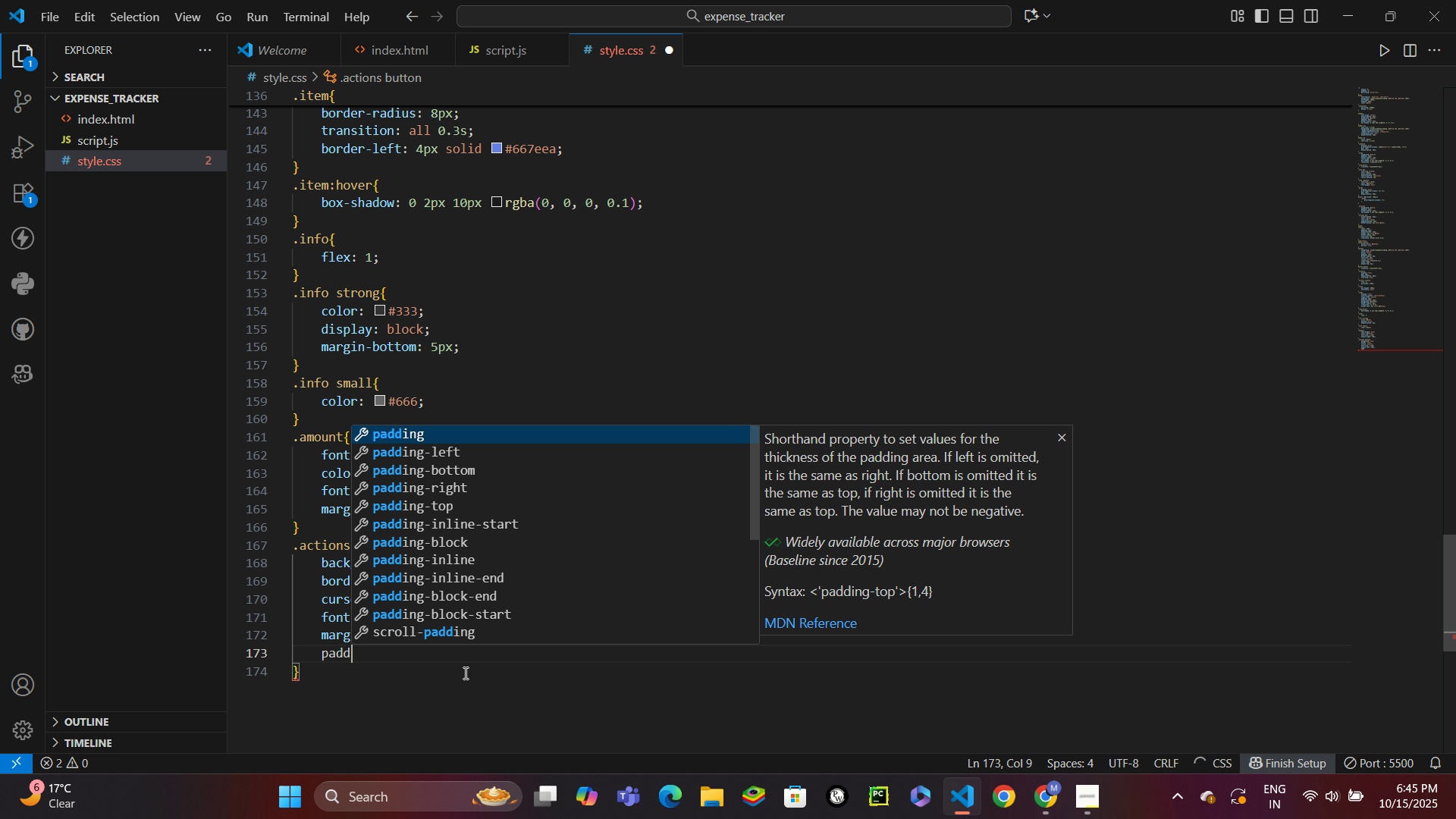 
key(Enter)
 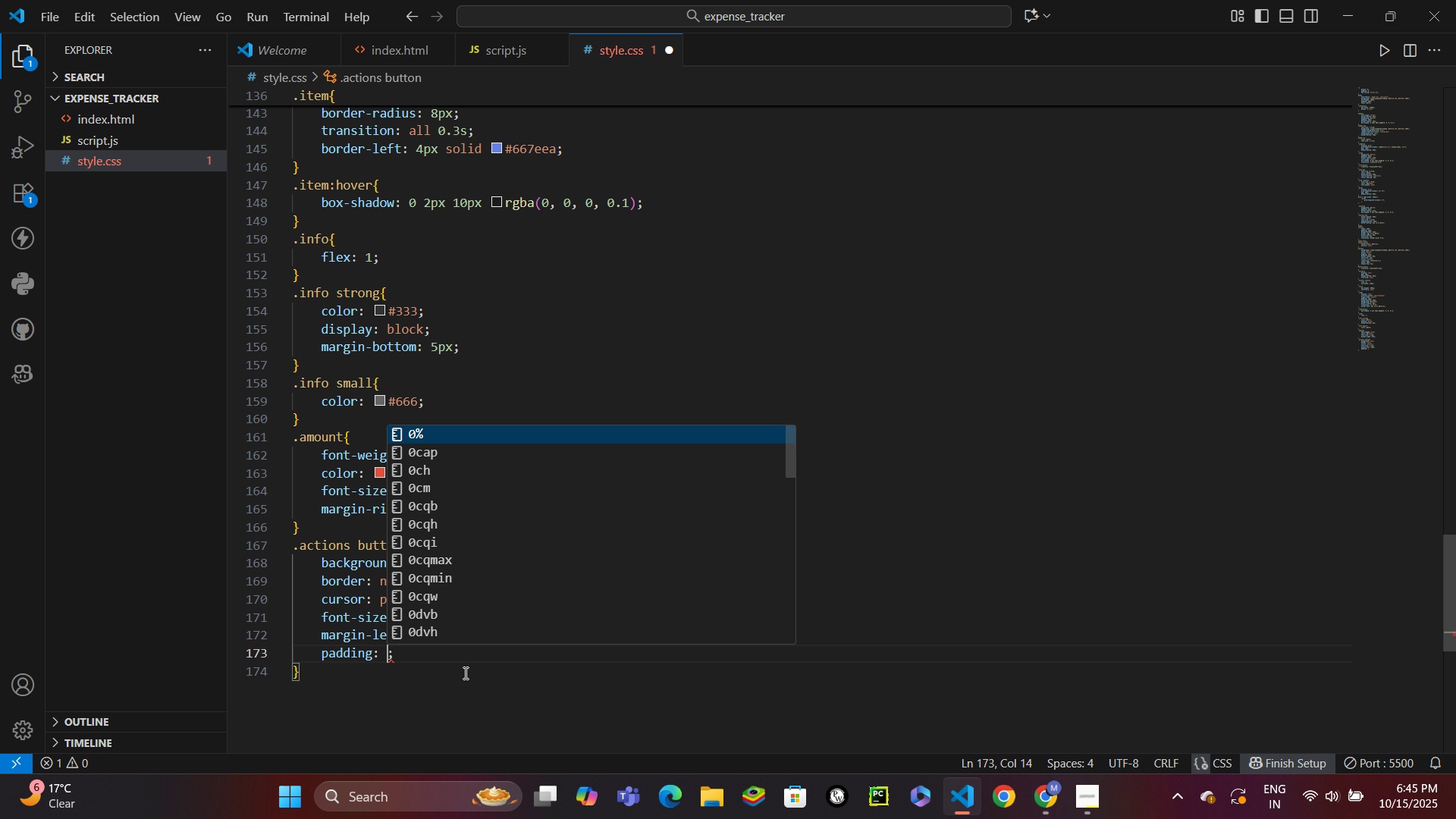 
type(5px)
 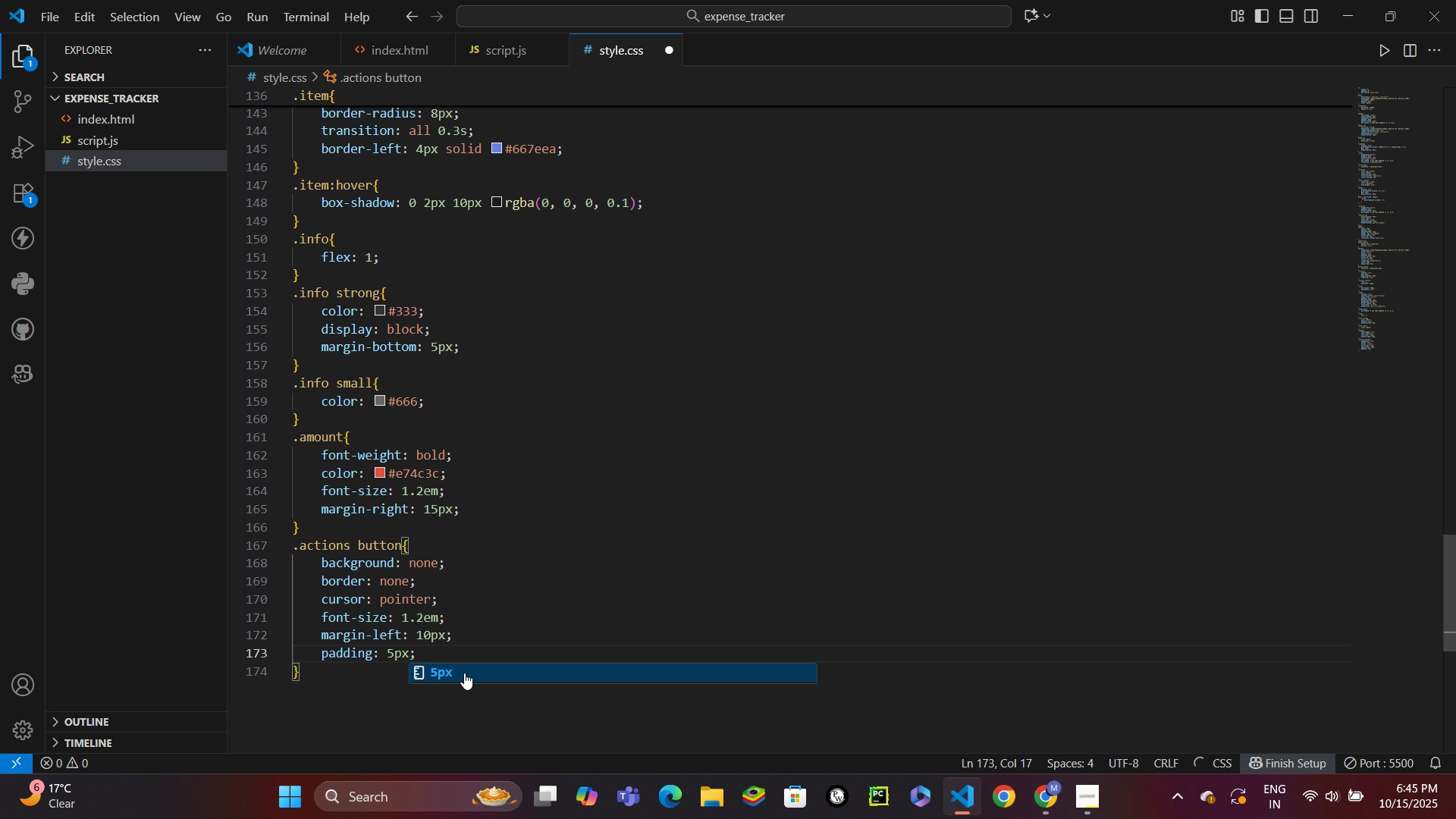 
key(Control+ControlLeft)
 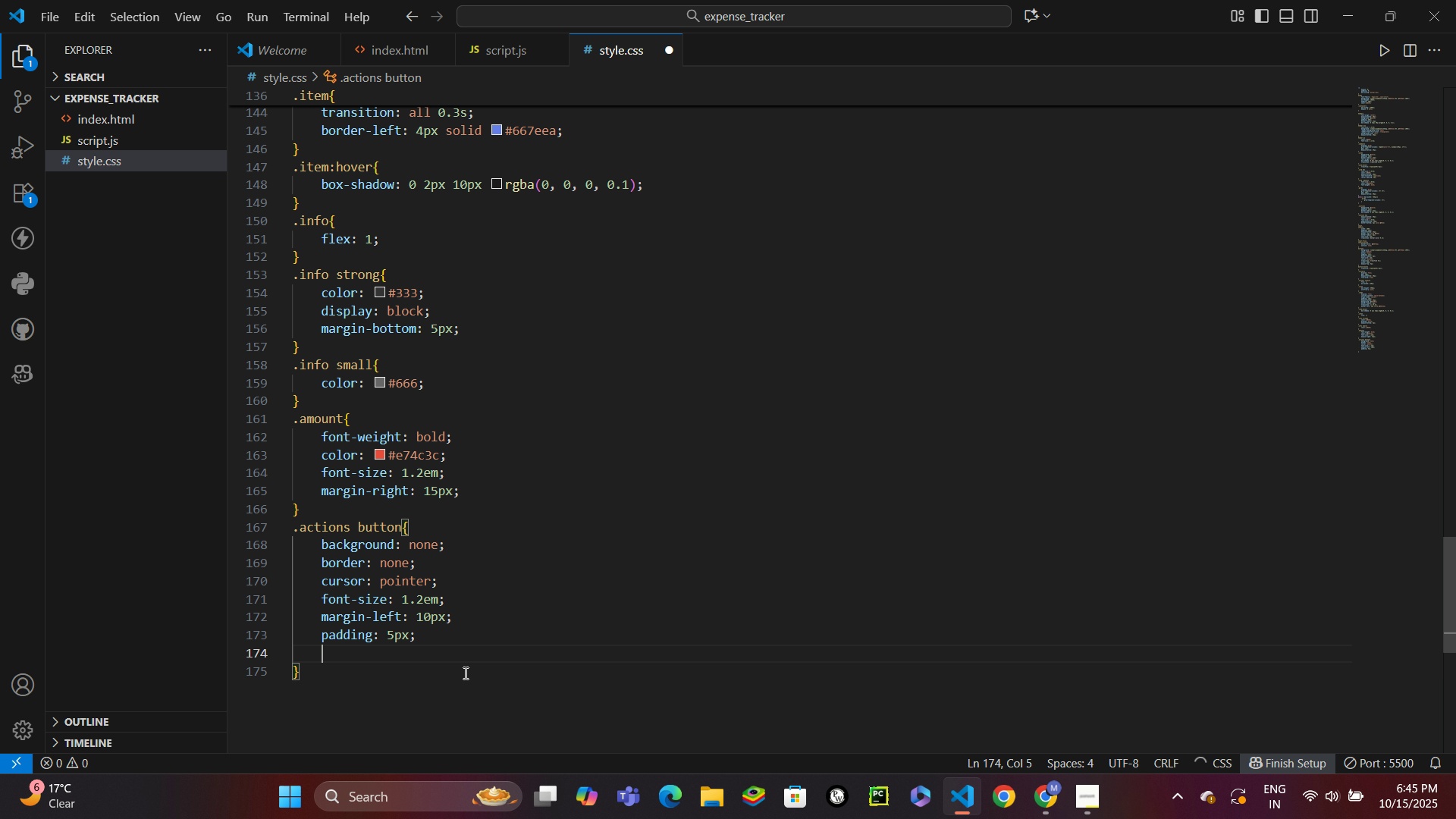 
key(Control+Enter)
 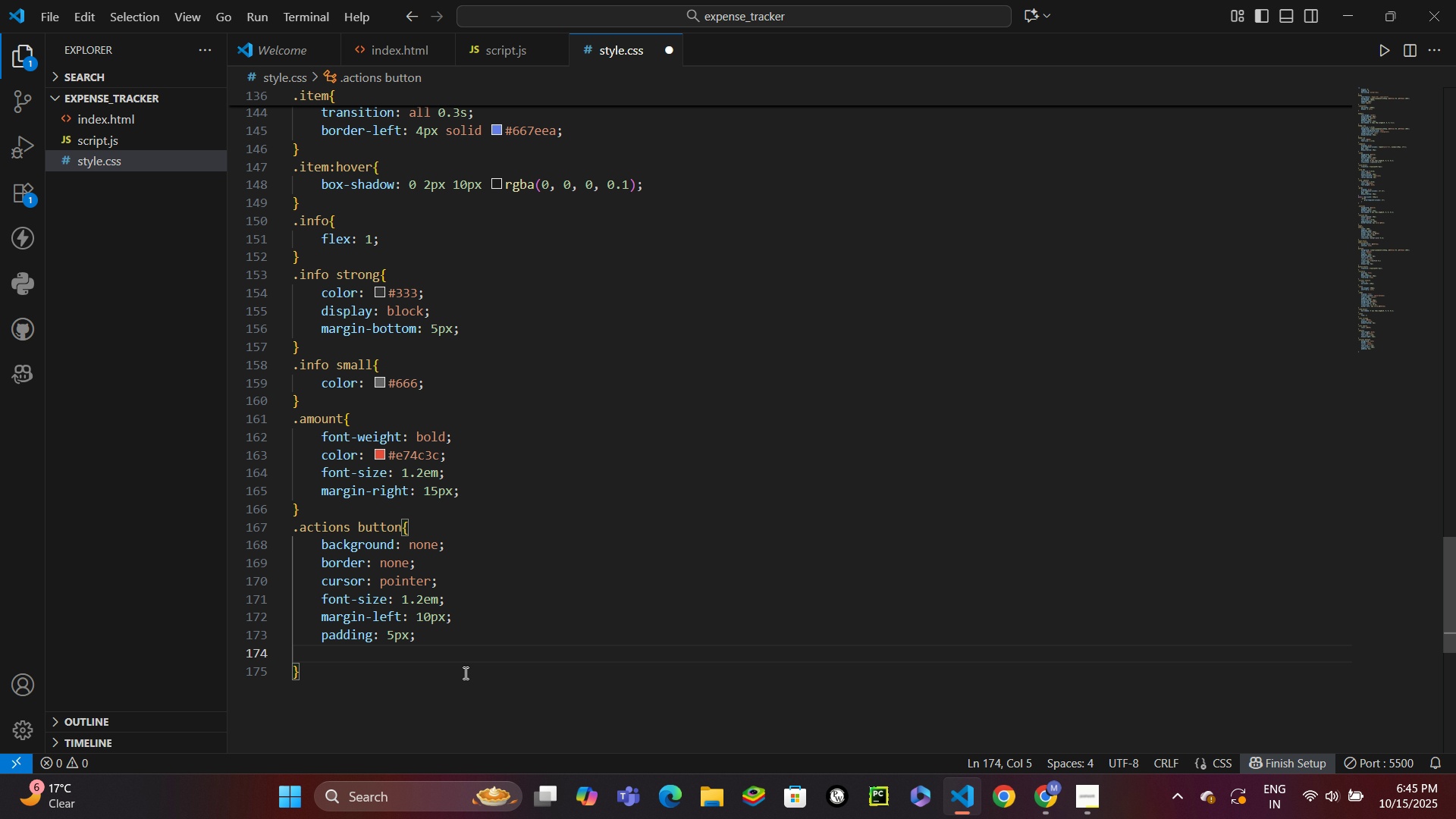 
type(bordrr)
 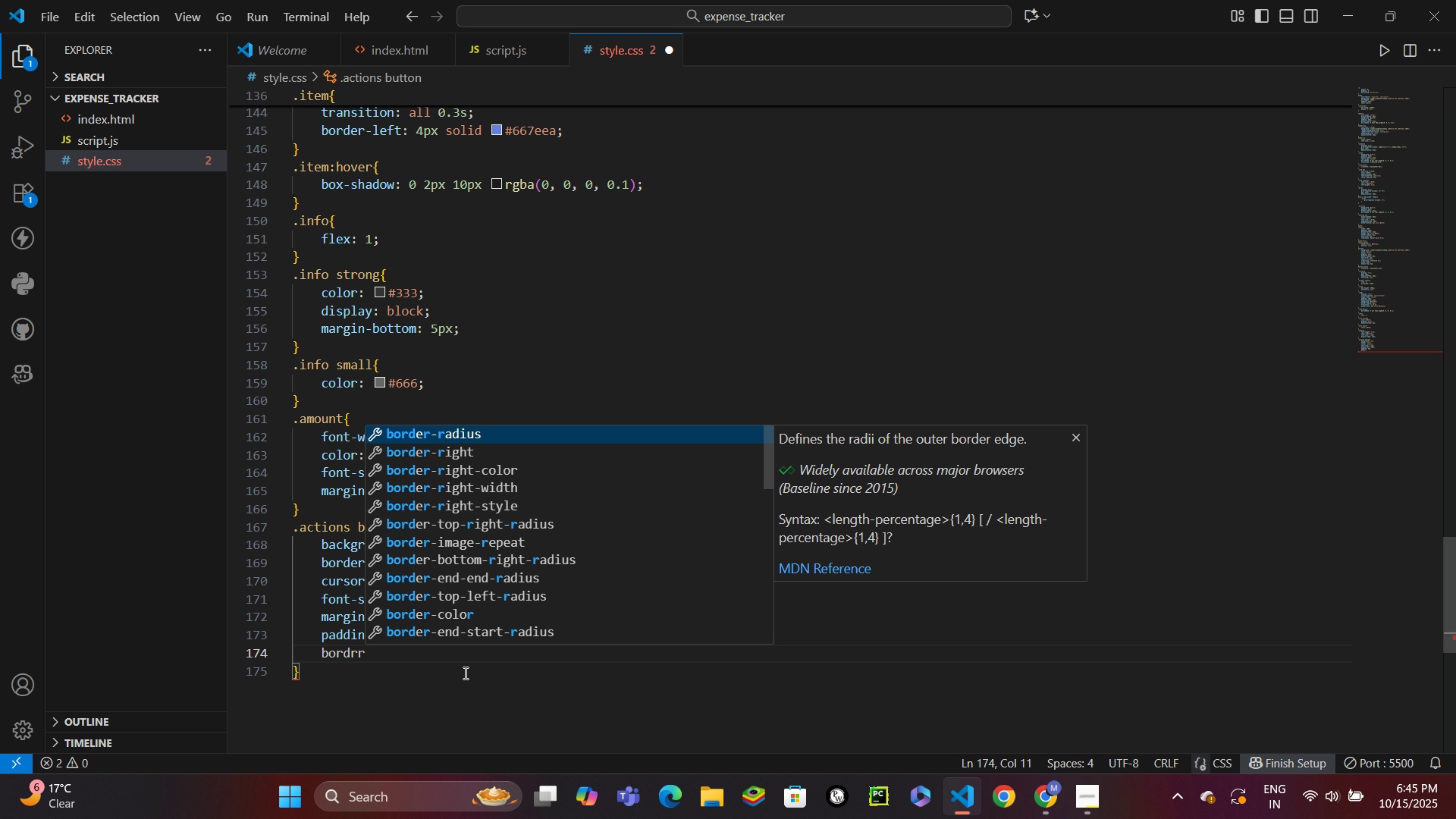 
key(Enter)
 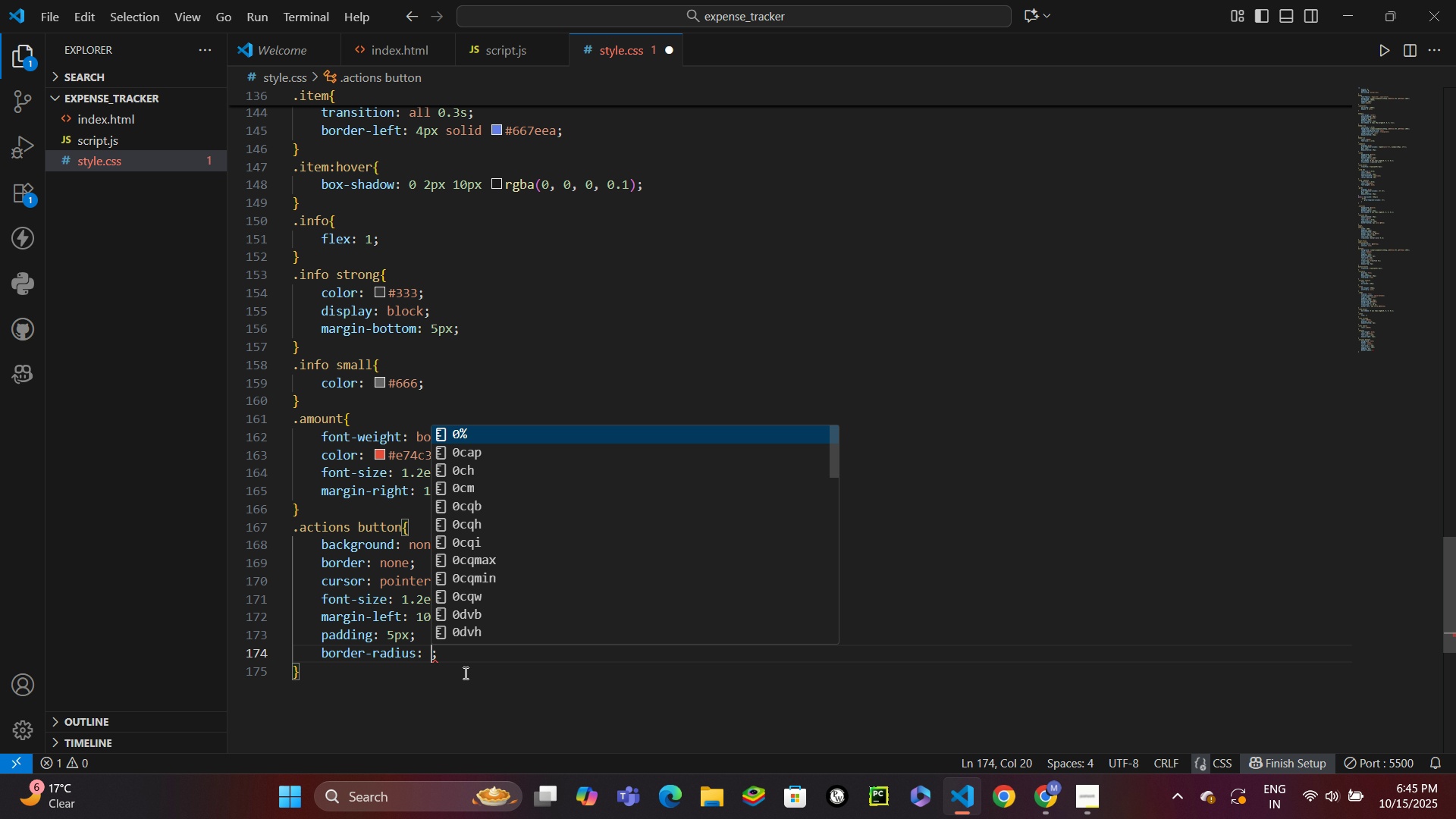 
type(50%)
 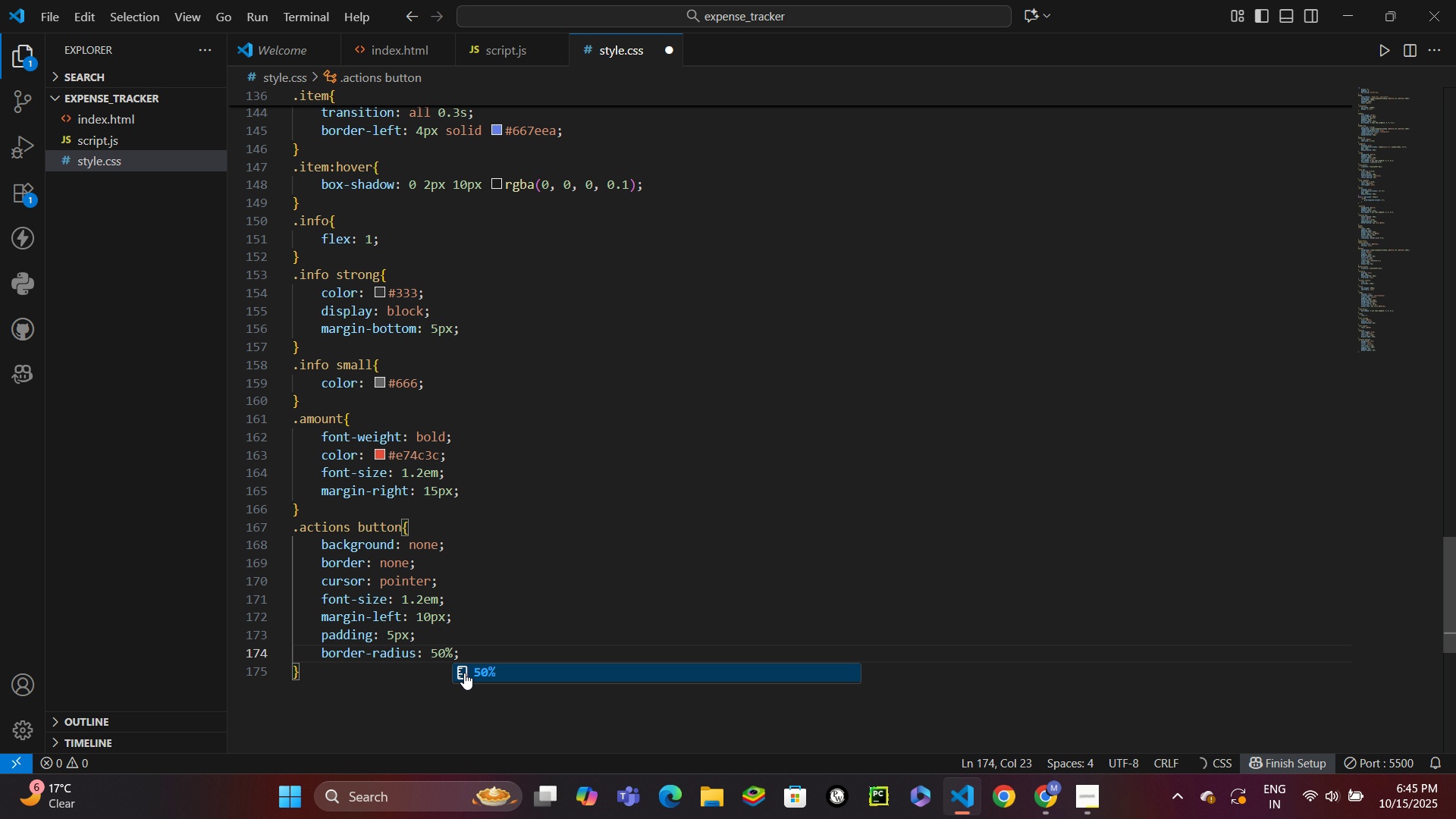 
key(Control+Enter)
 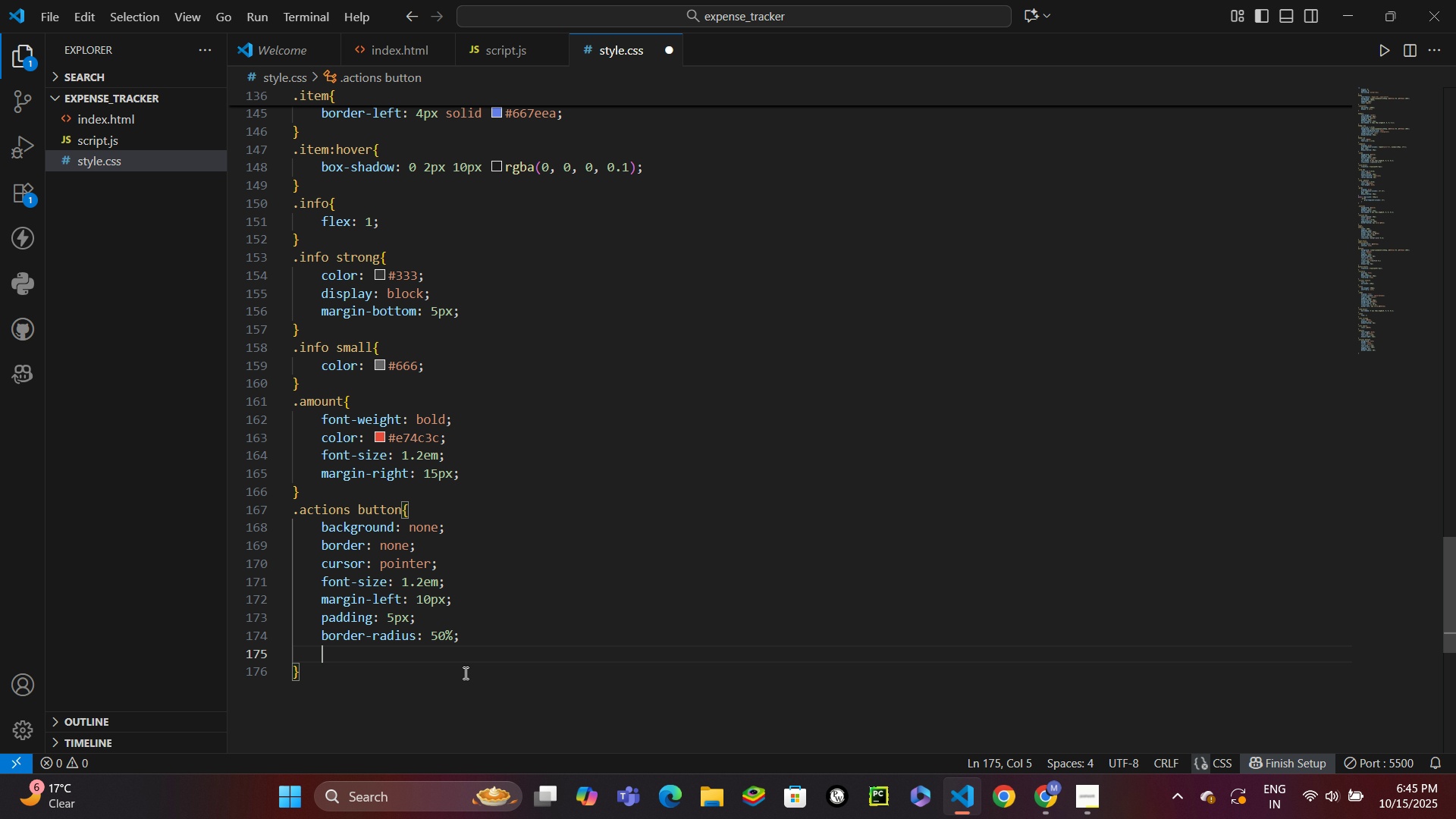 
type(transi)
 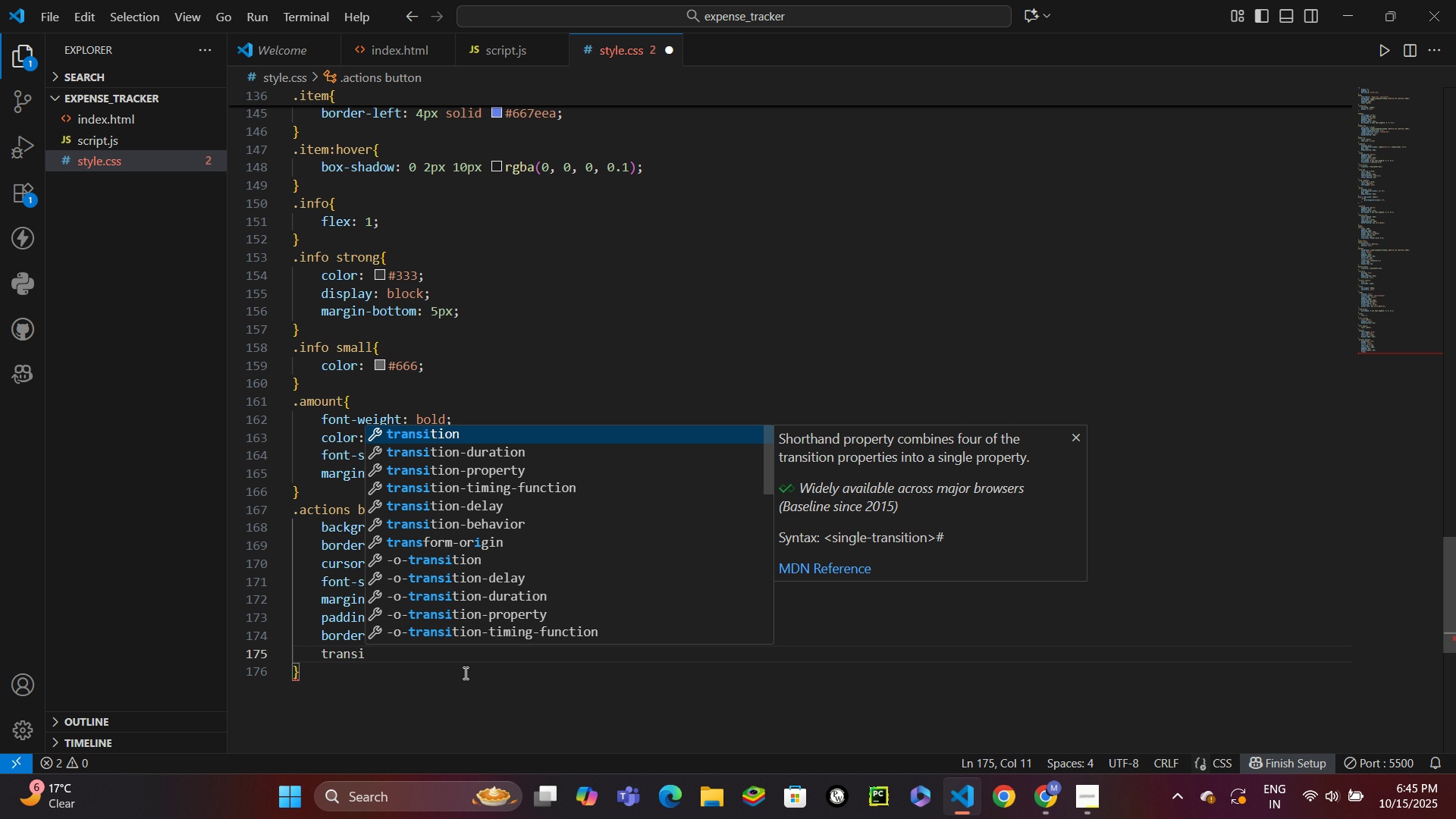 
key(Enter)
 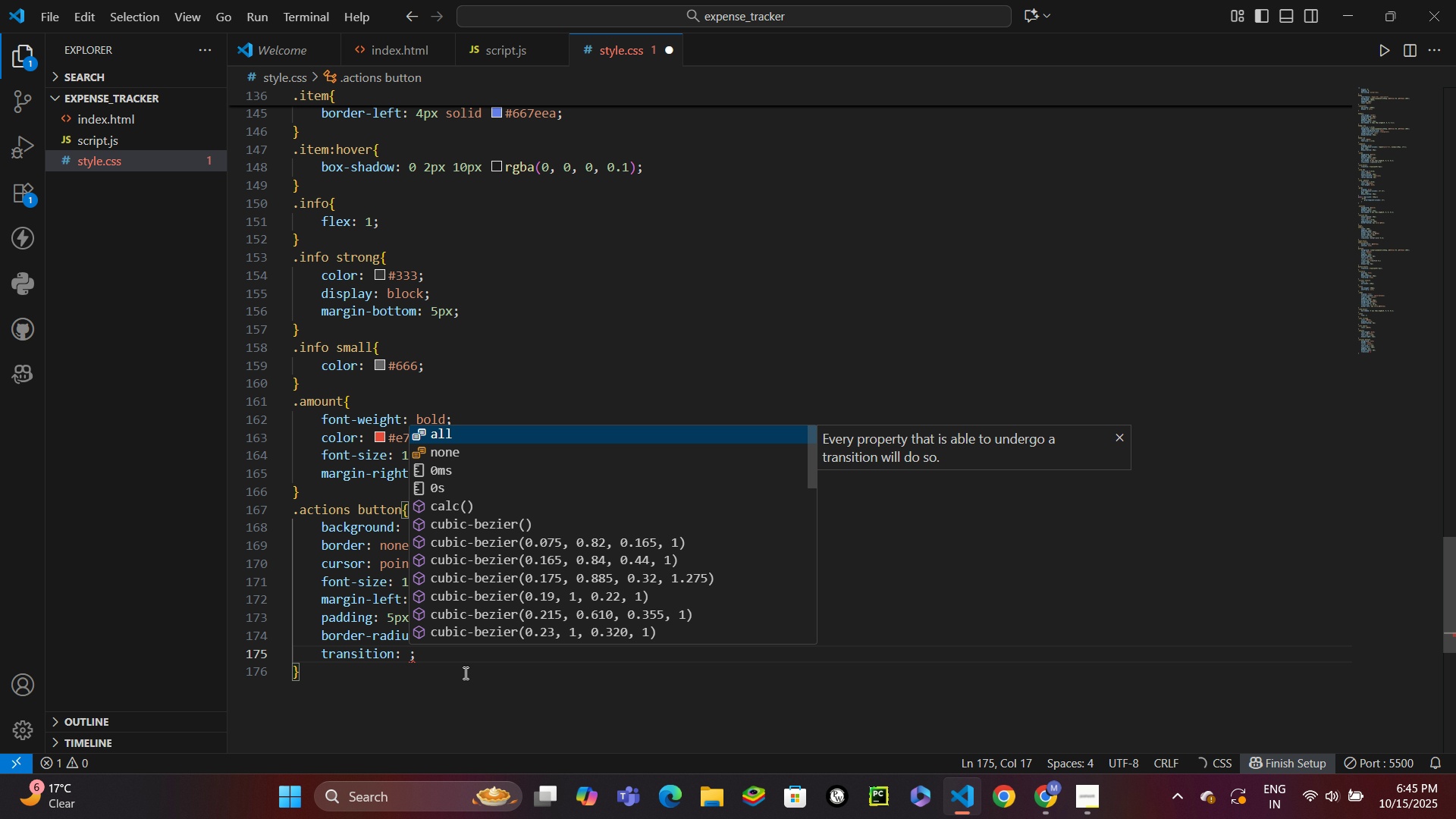 
type(background 0.2)
 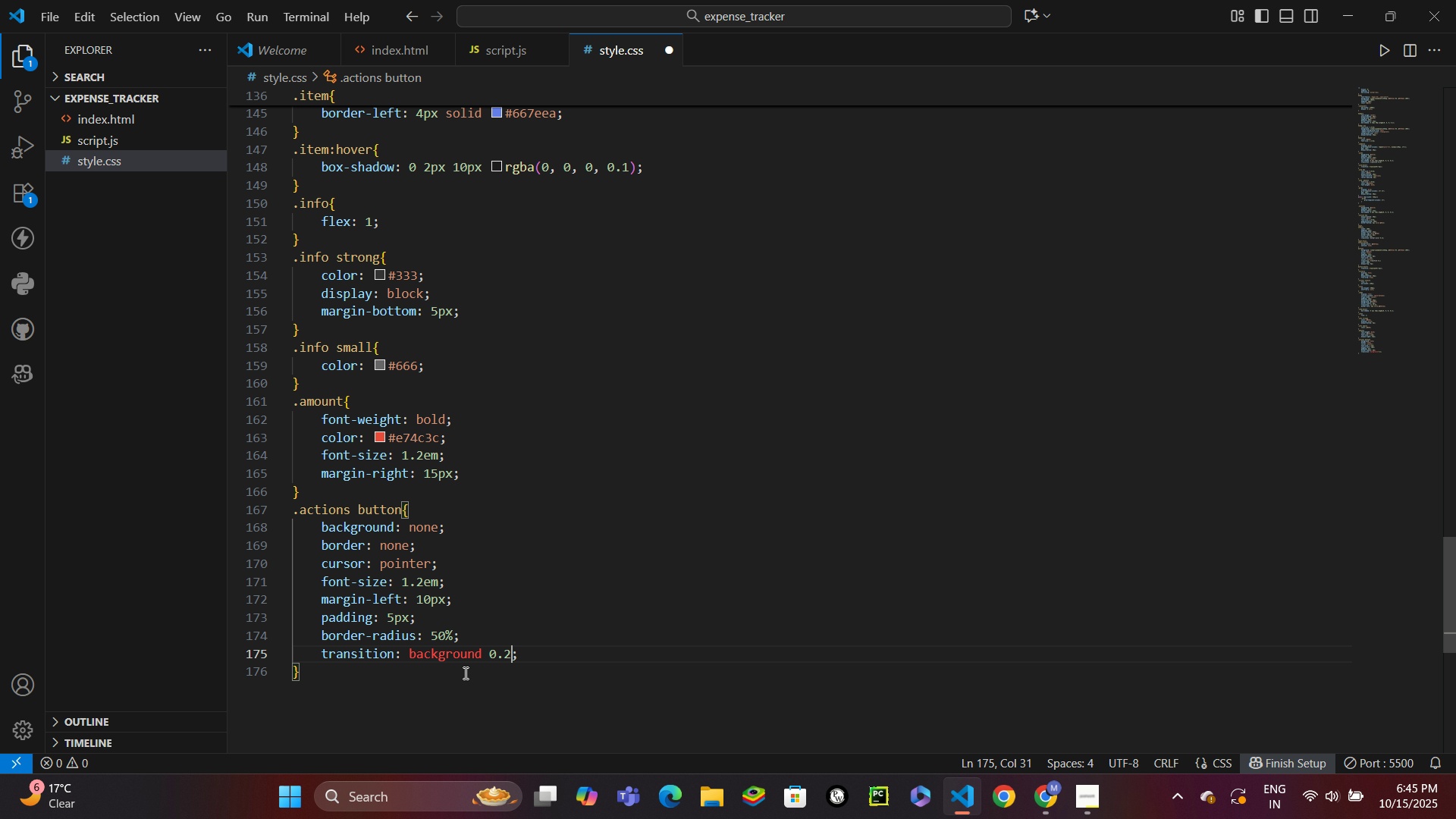 
wait(6.42)
 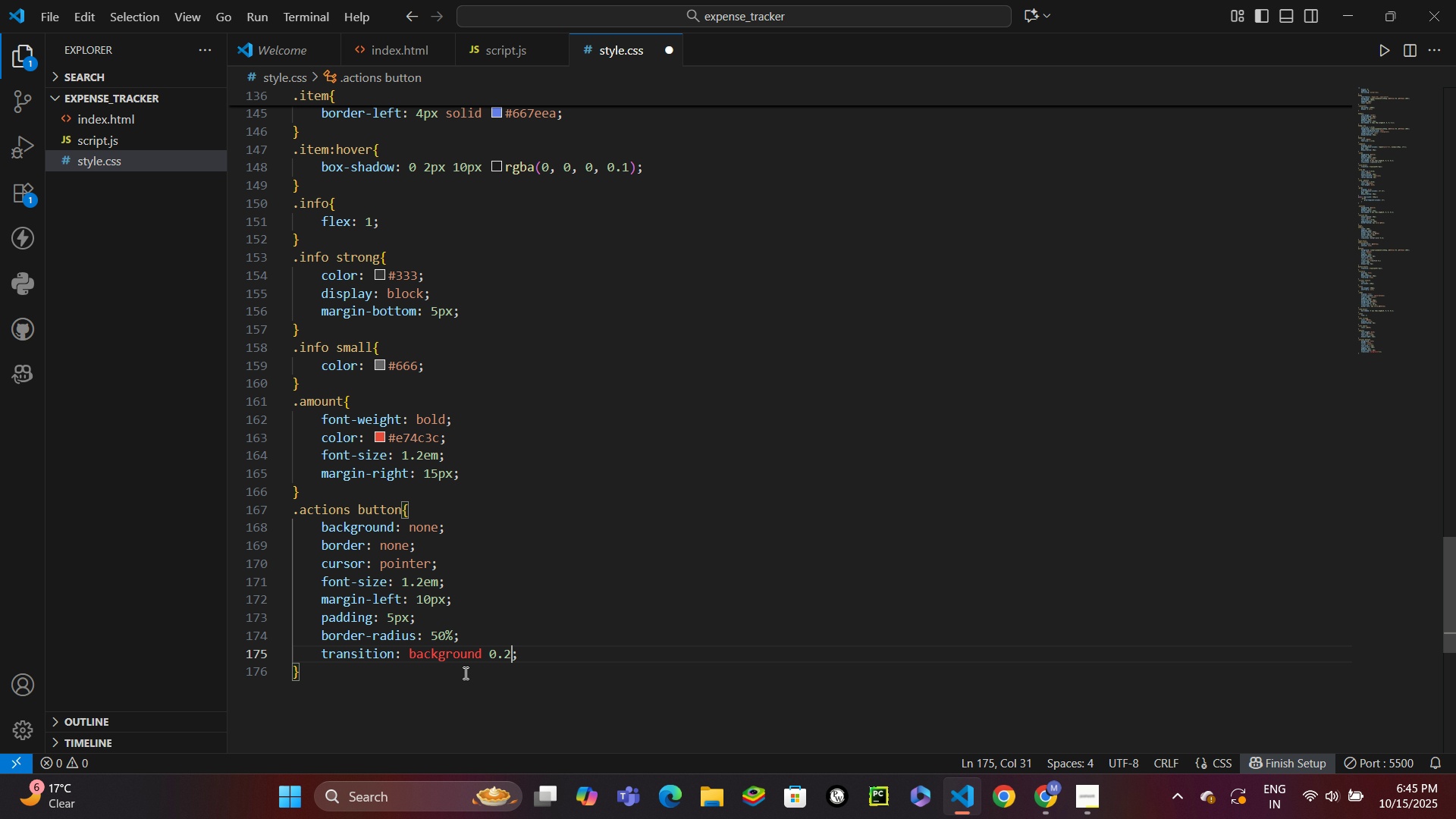 
key(ArrowDown)
 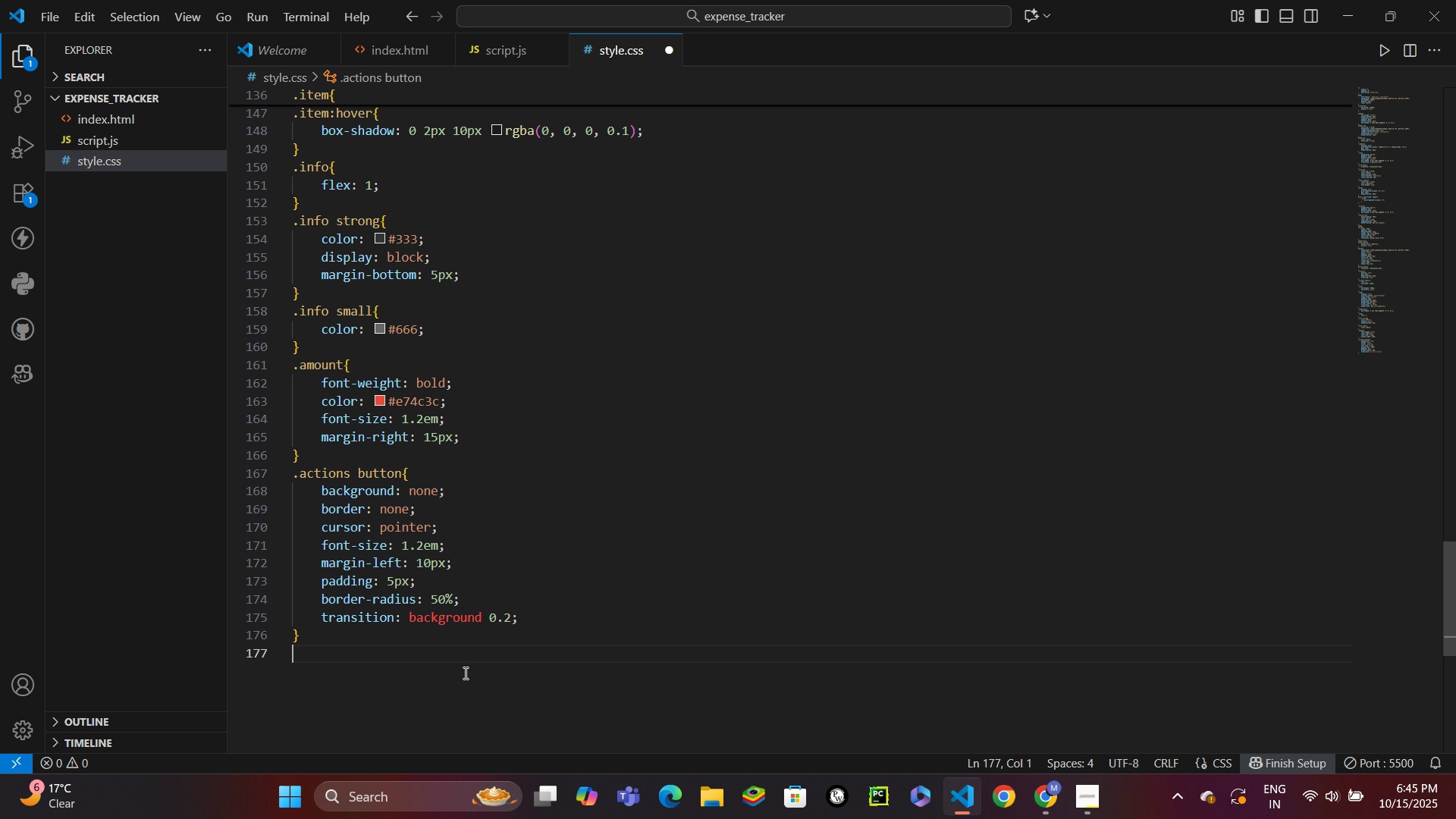 
key(Enter)
 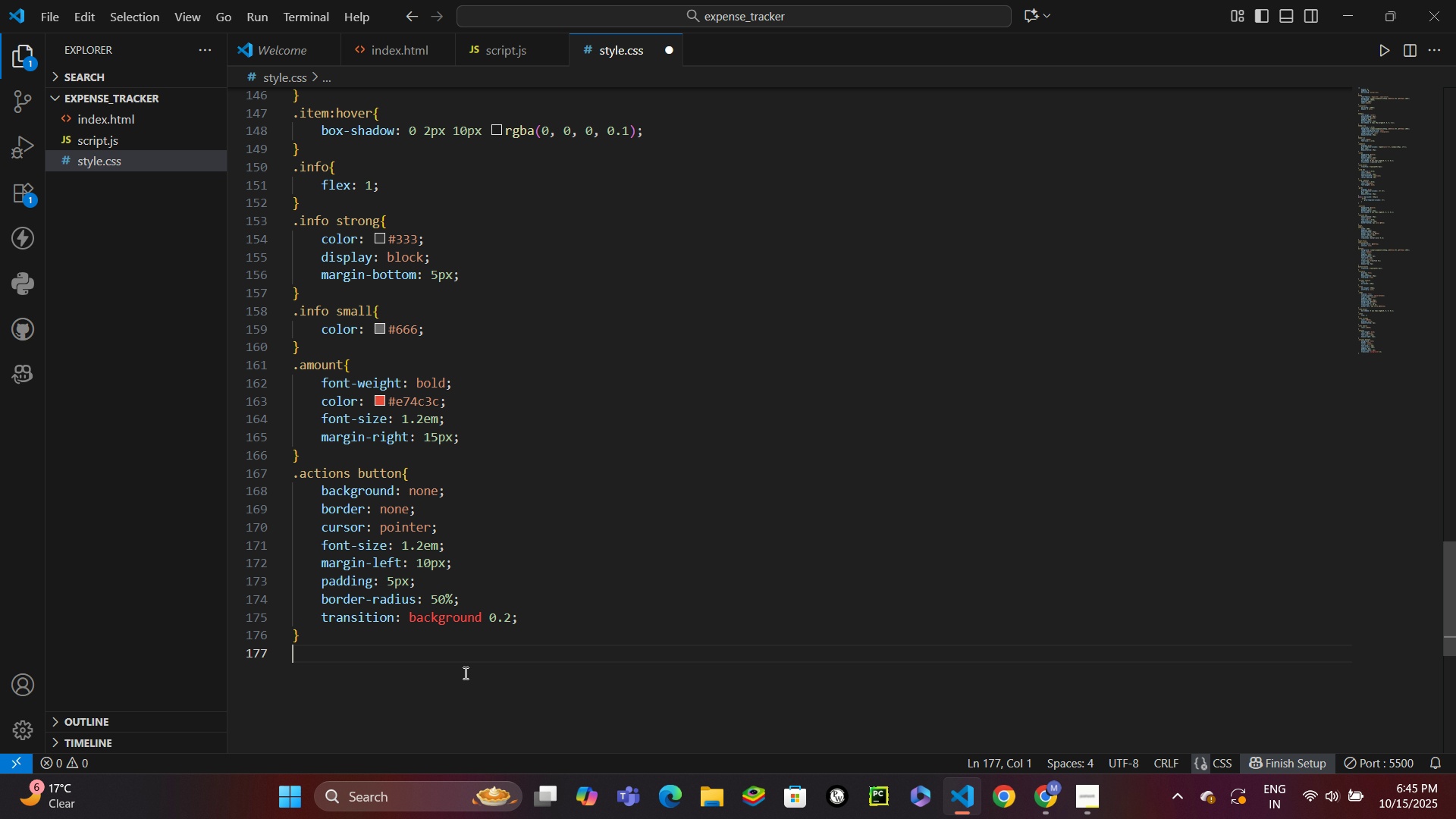 
type(.edit )
key(Backspace)
type({)
 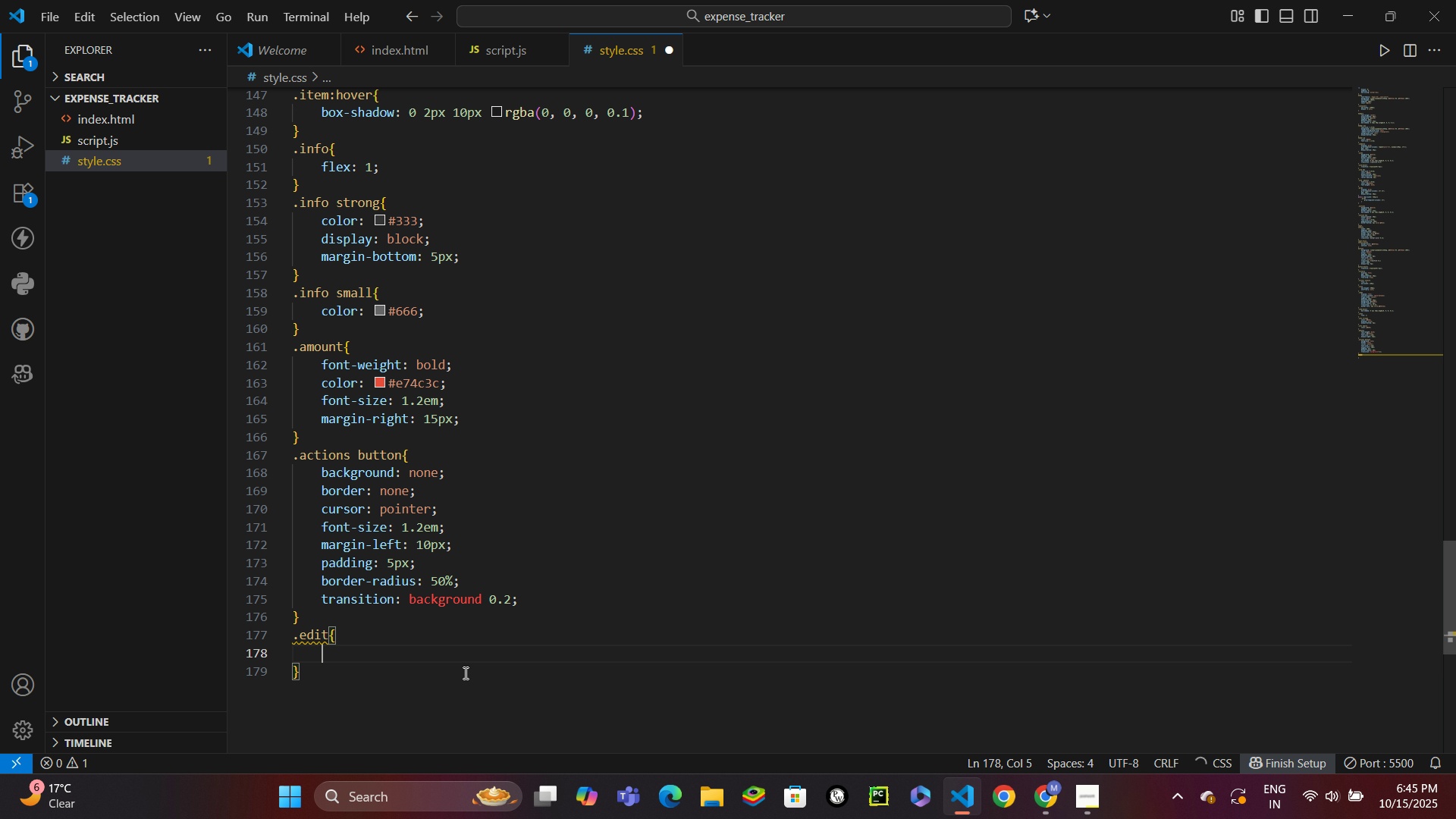 
key(Enter)
 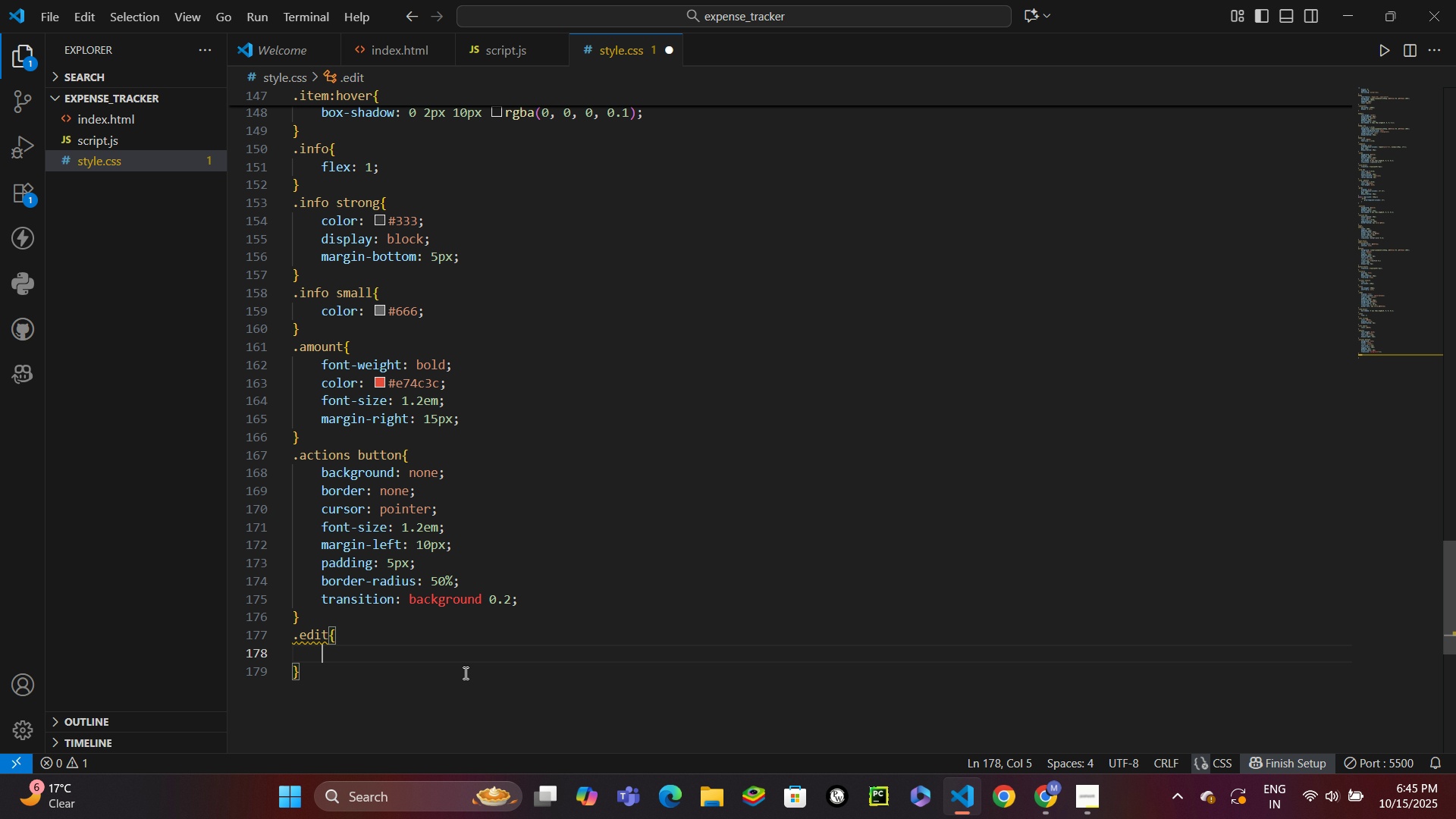 
type(color)
 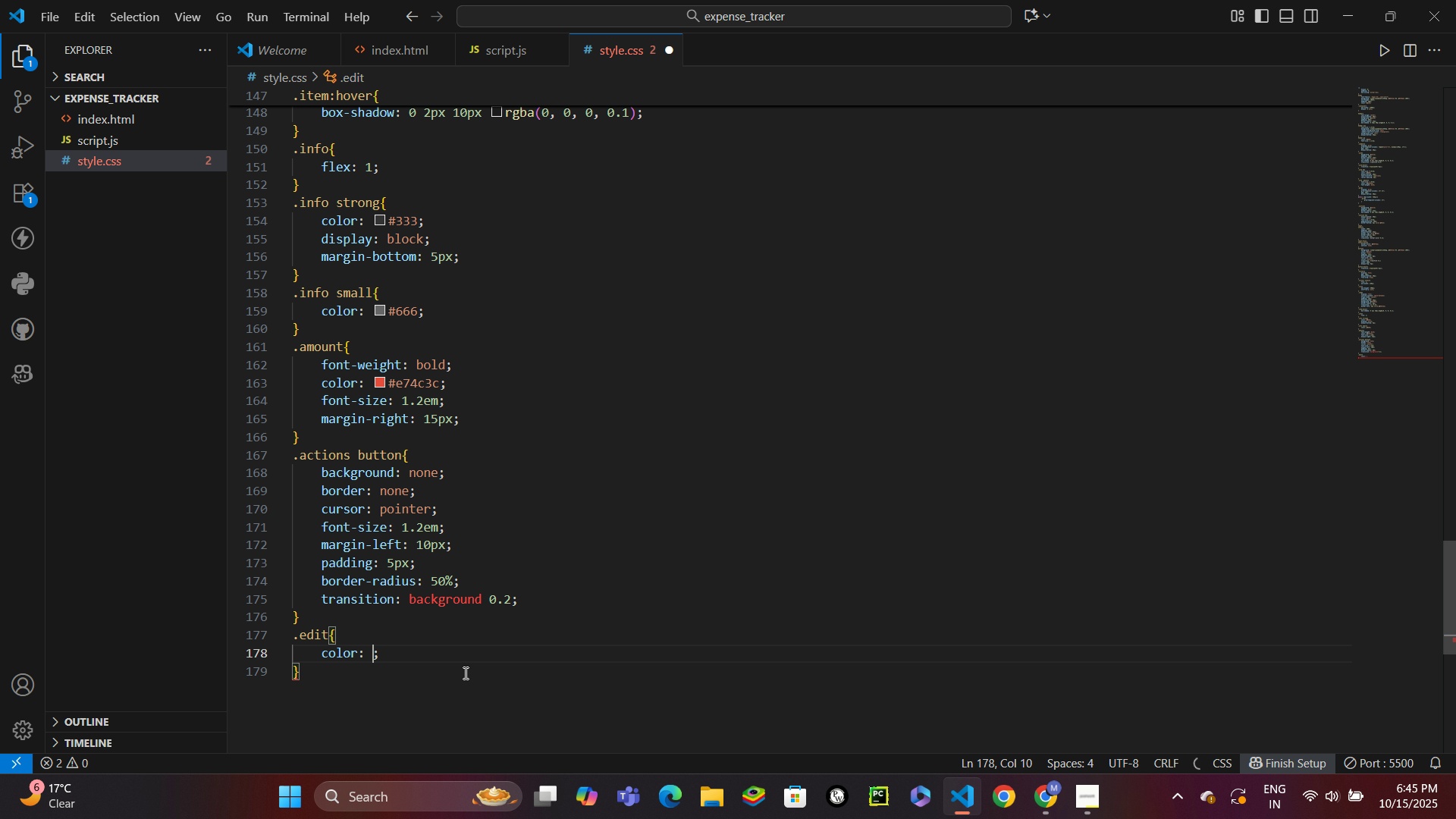 
key(Enter)
 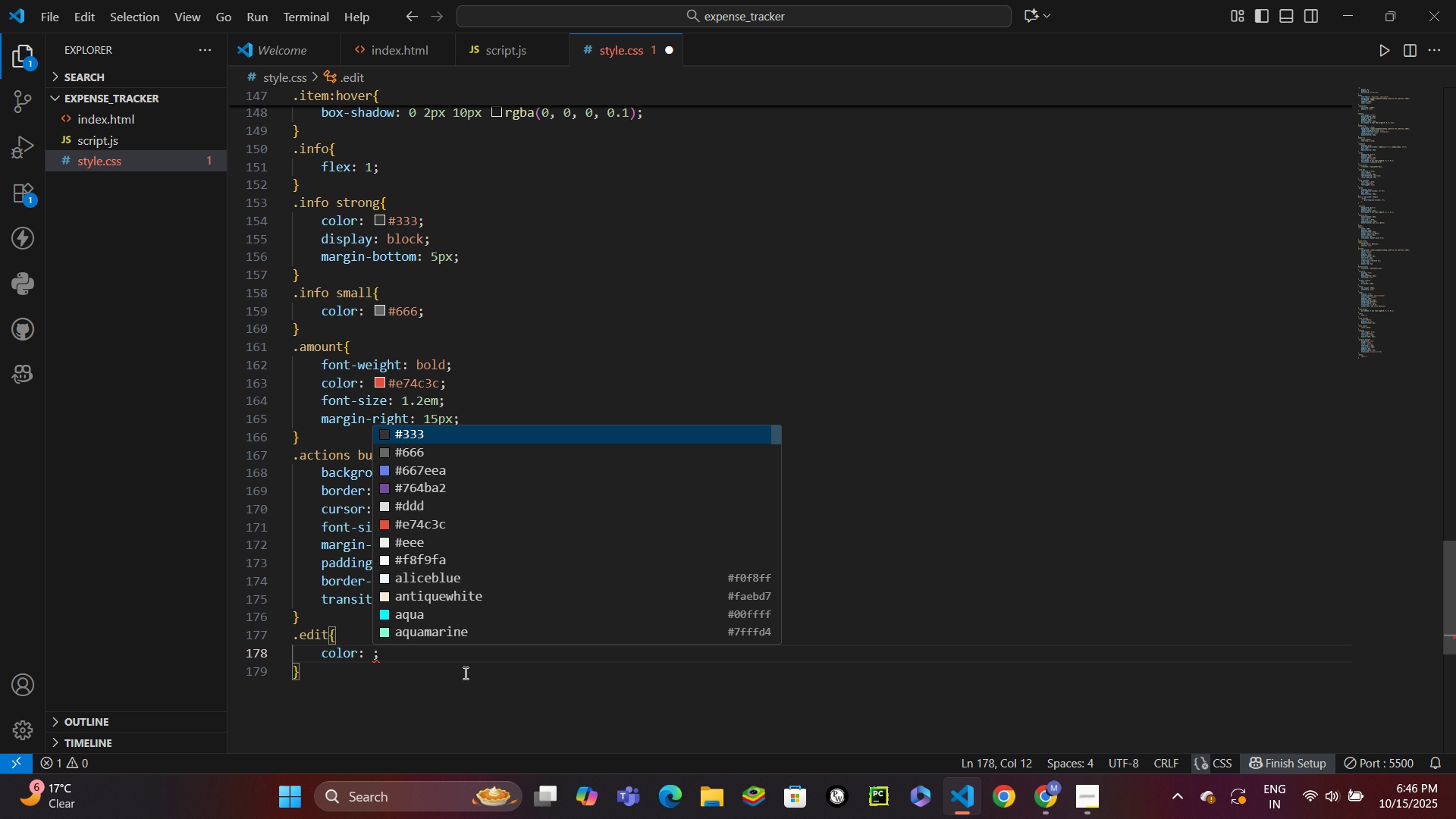 
type(#6)
 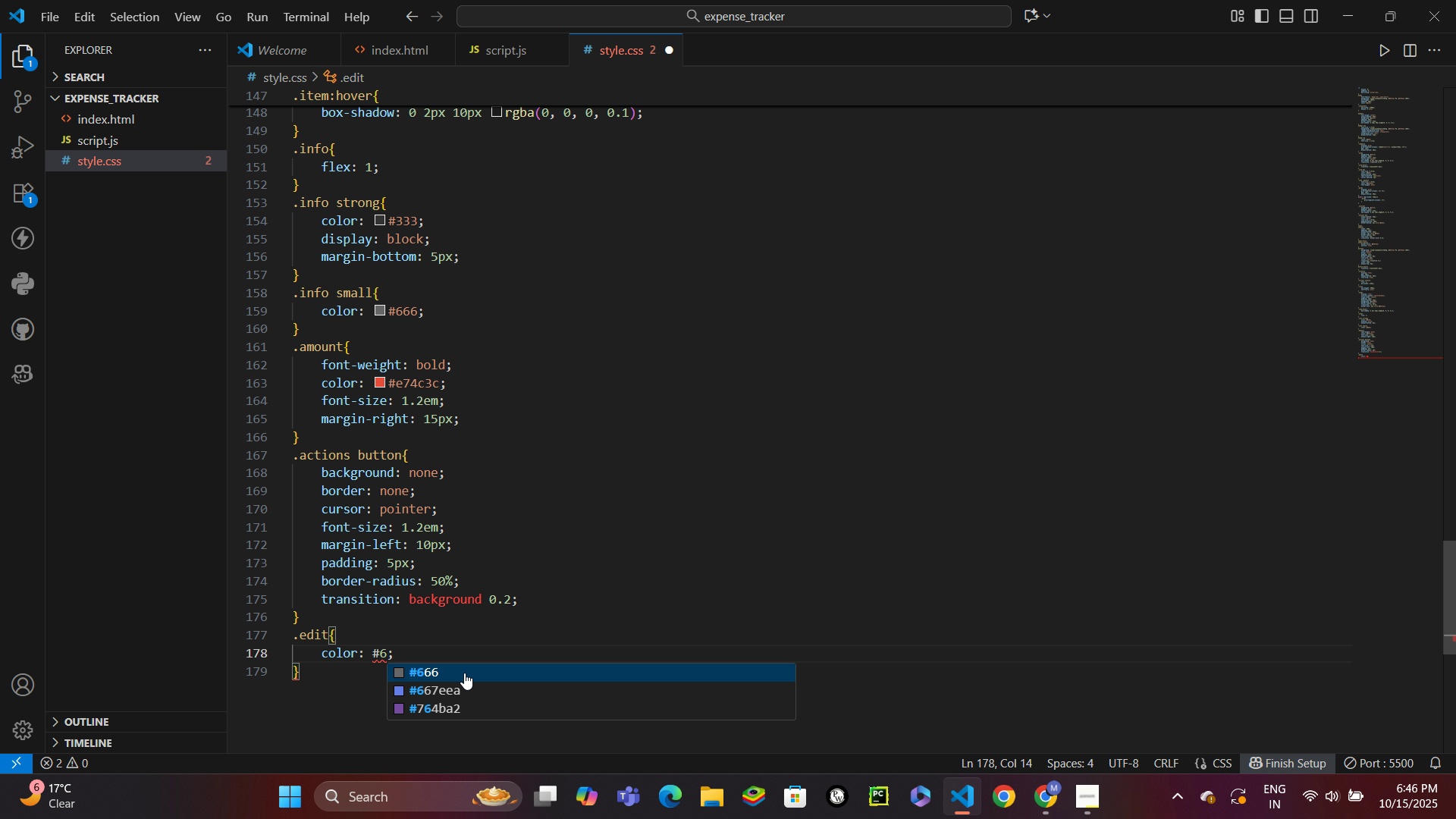 
key(ArrowDown)
 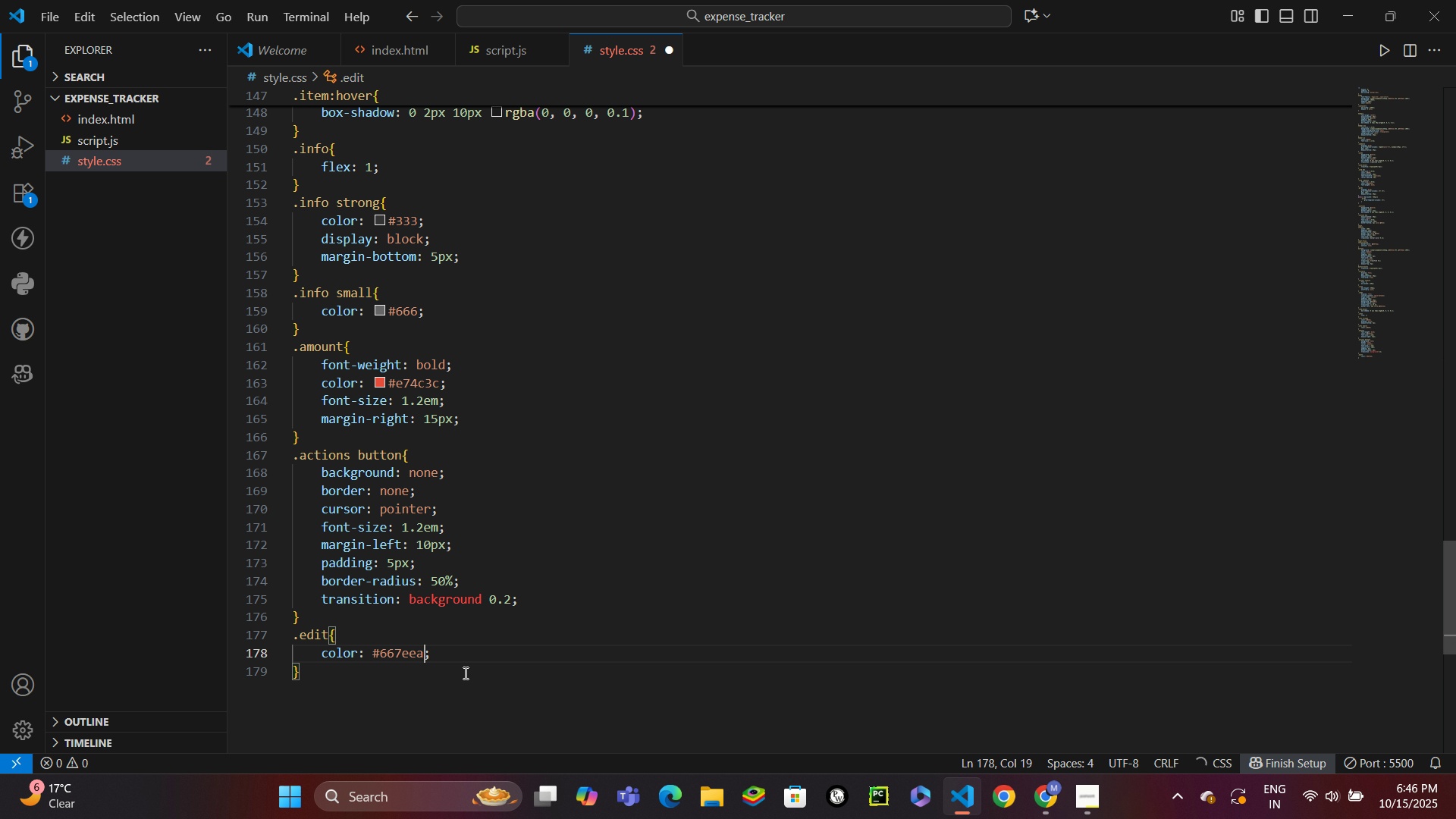 
key(Enter)
 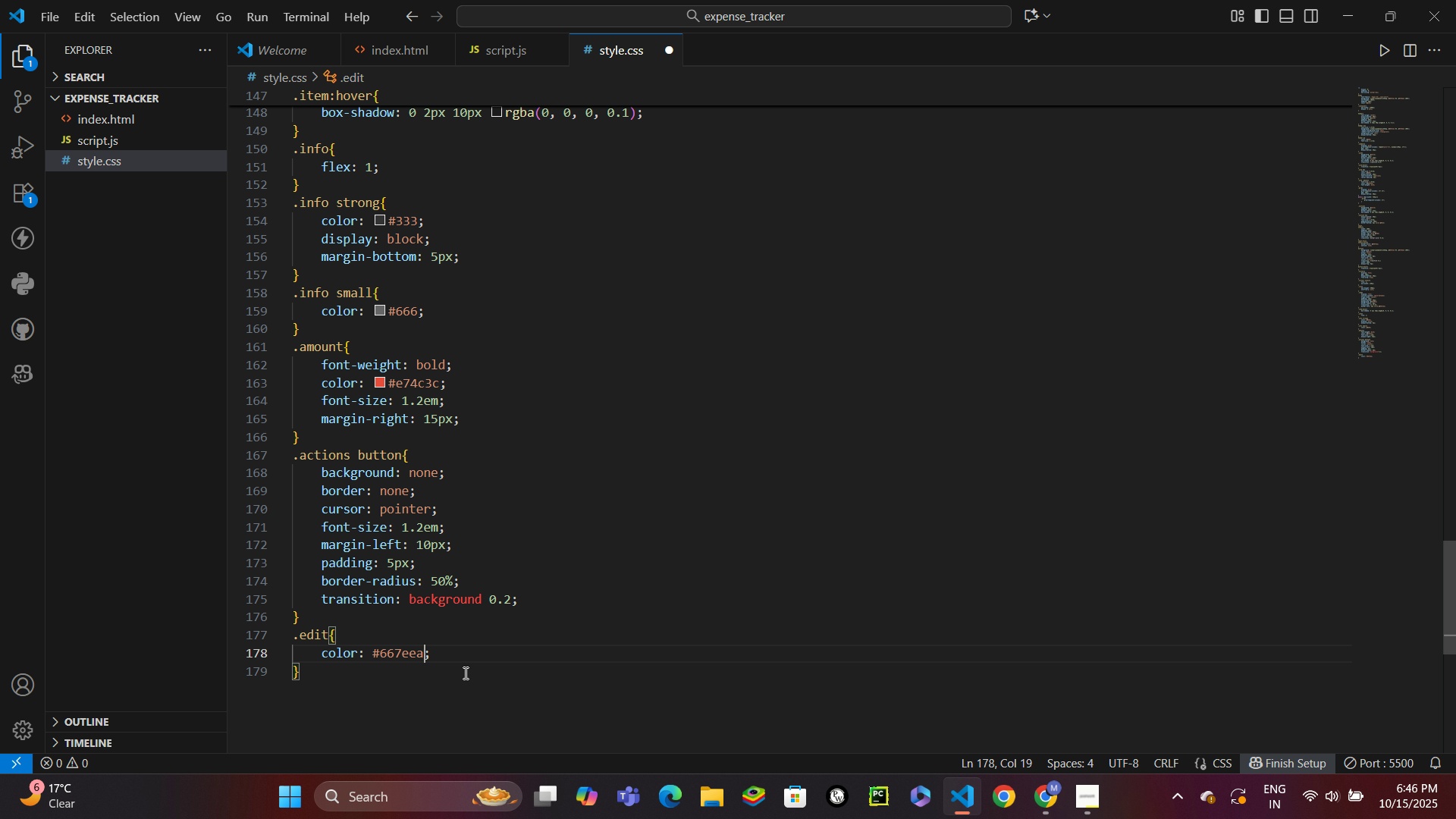 
key(ArrowDown)
 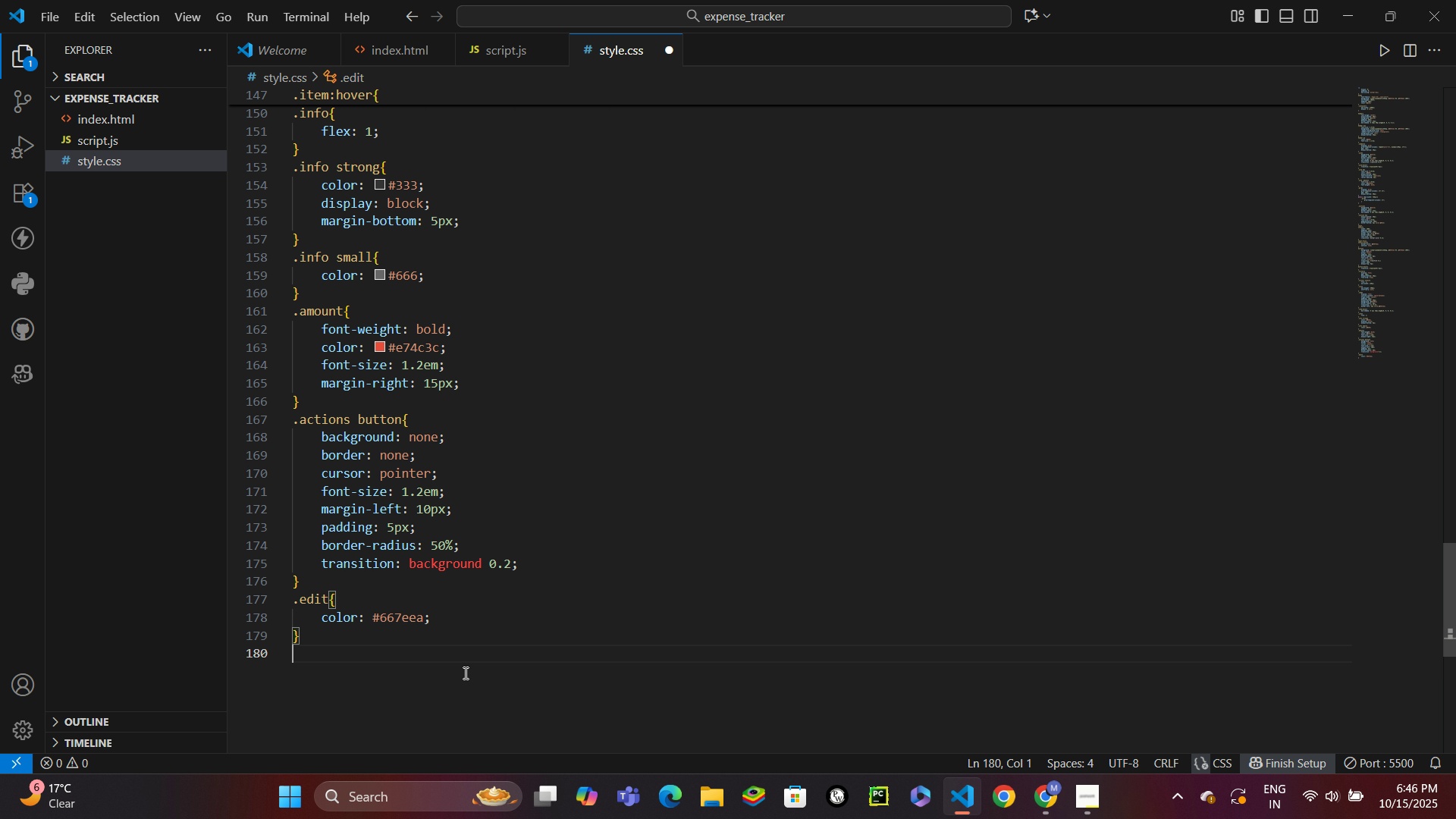 
key(Enter)
 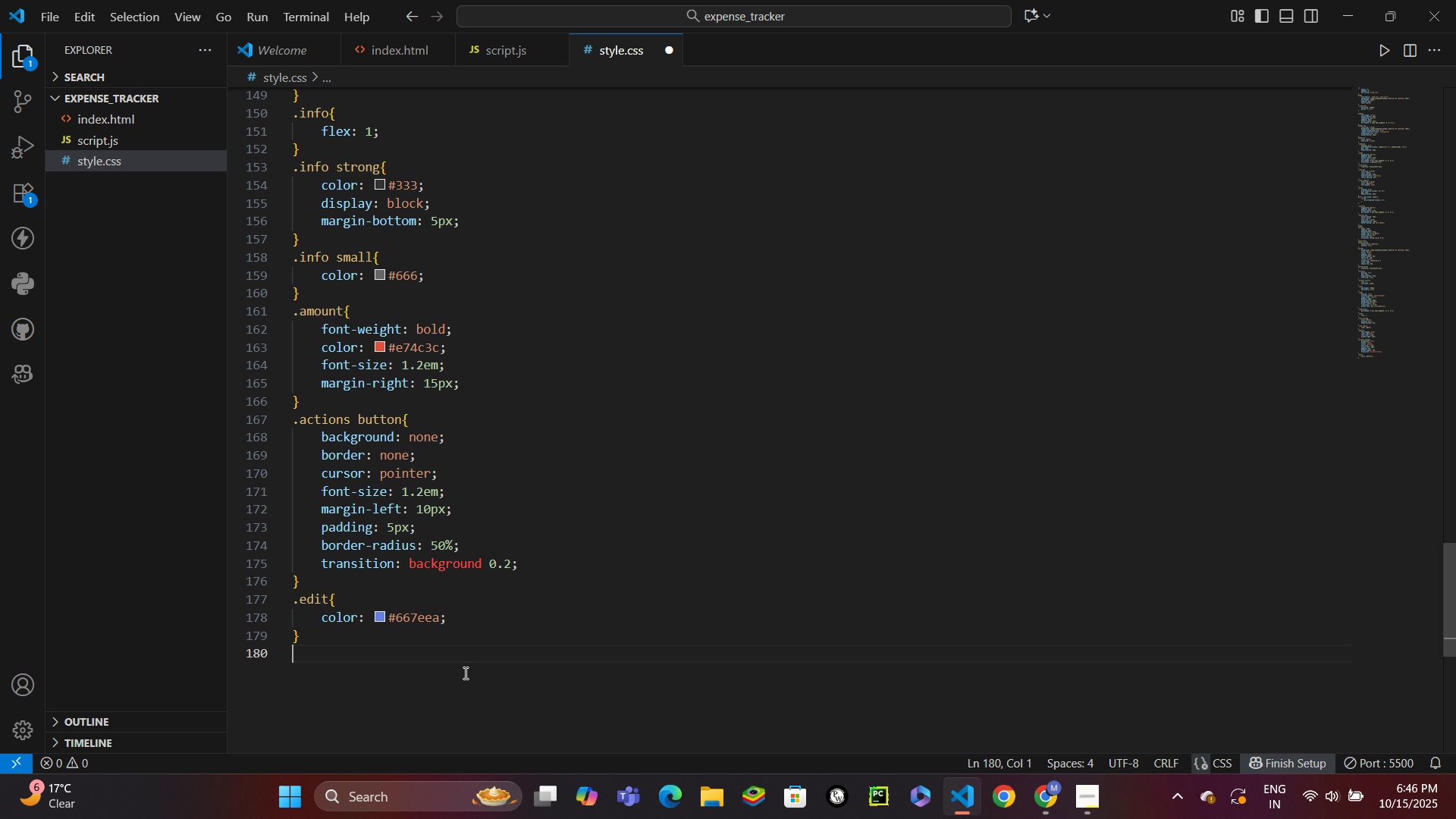 
type(.edit:hover{)
 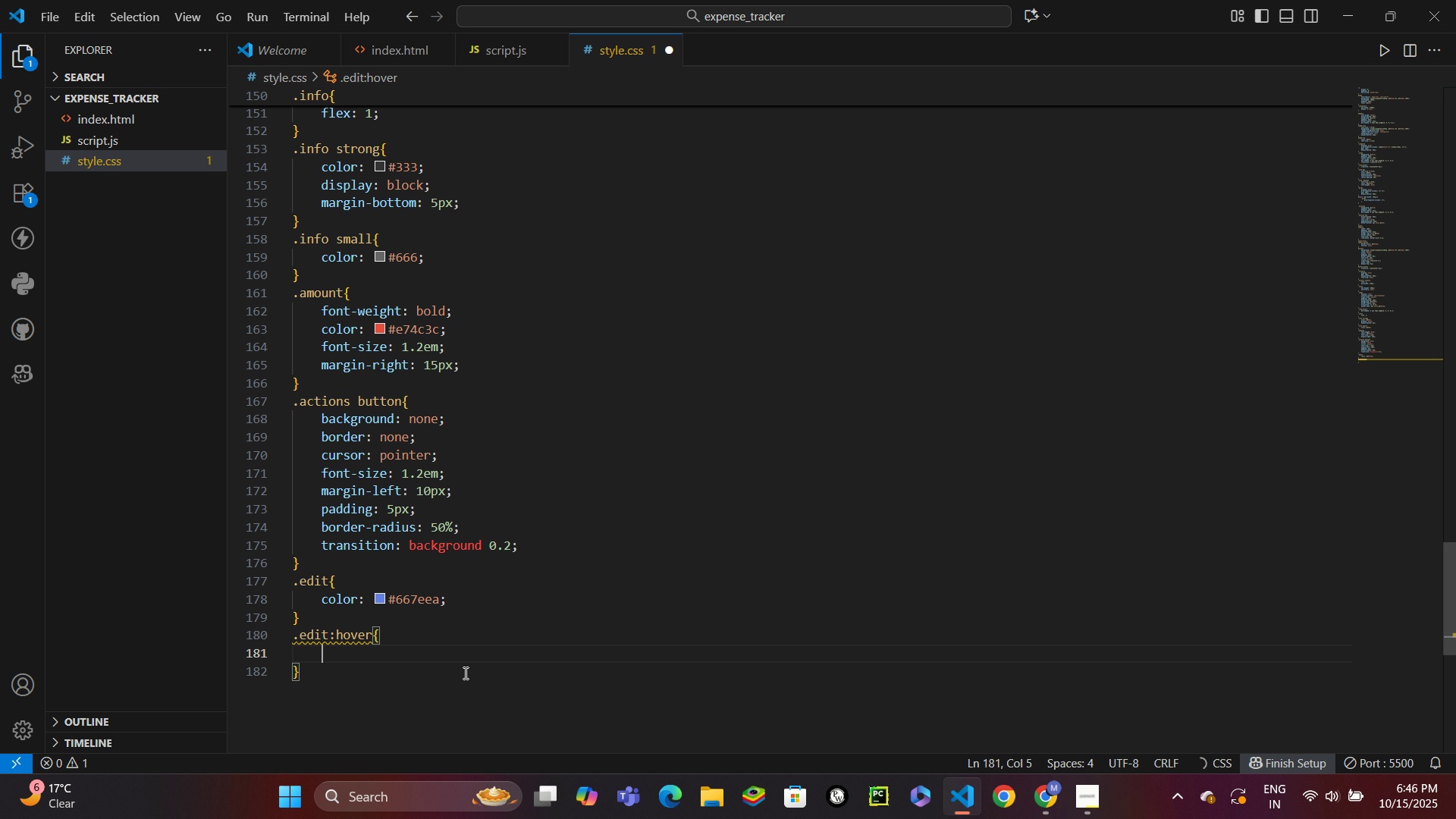 
 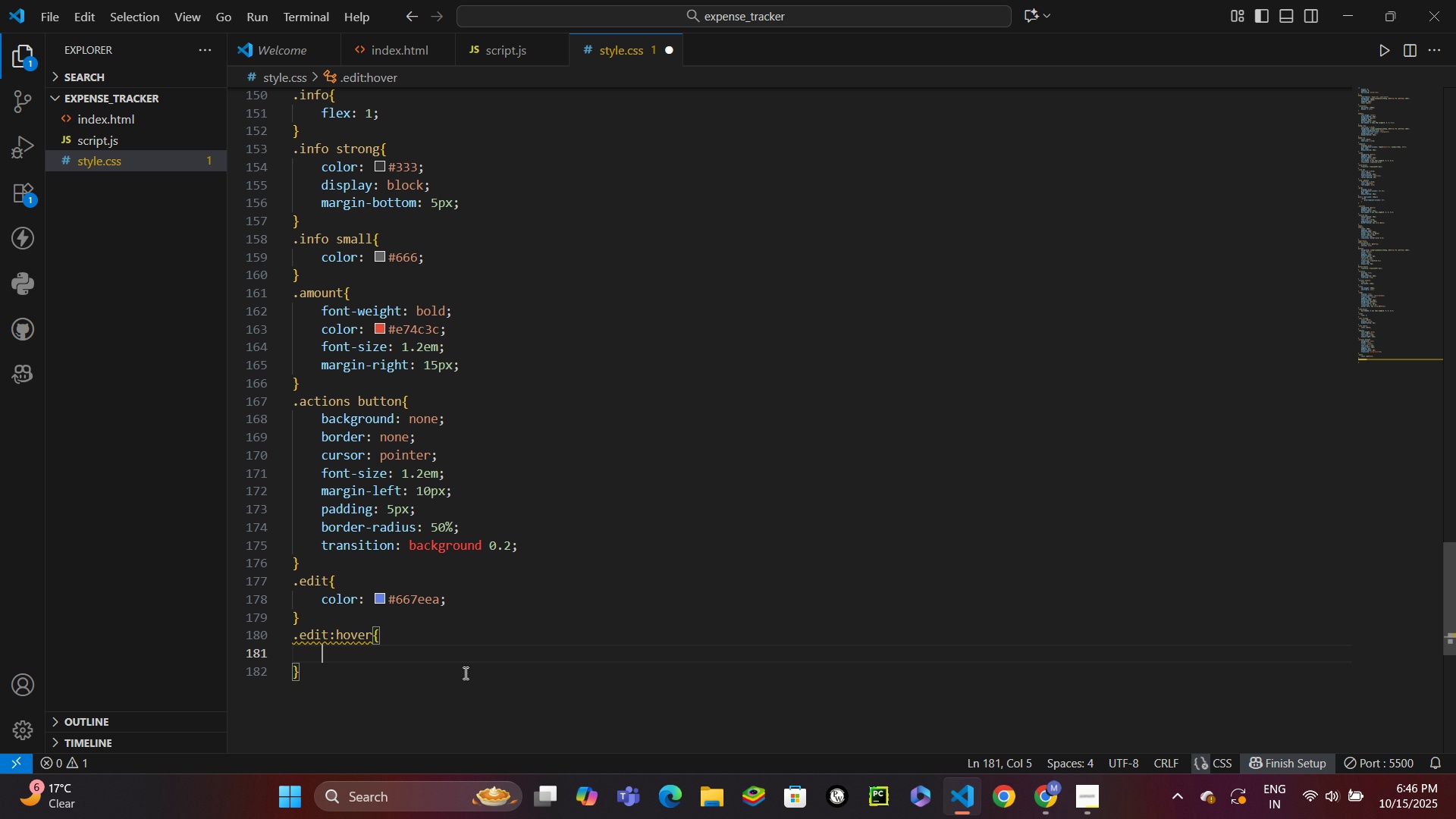 
key(Enter)
 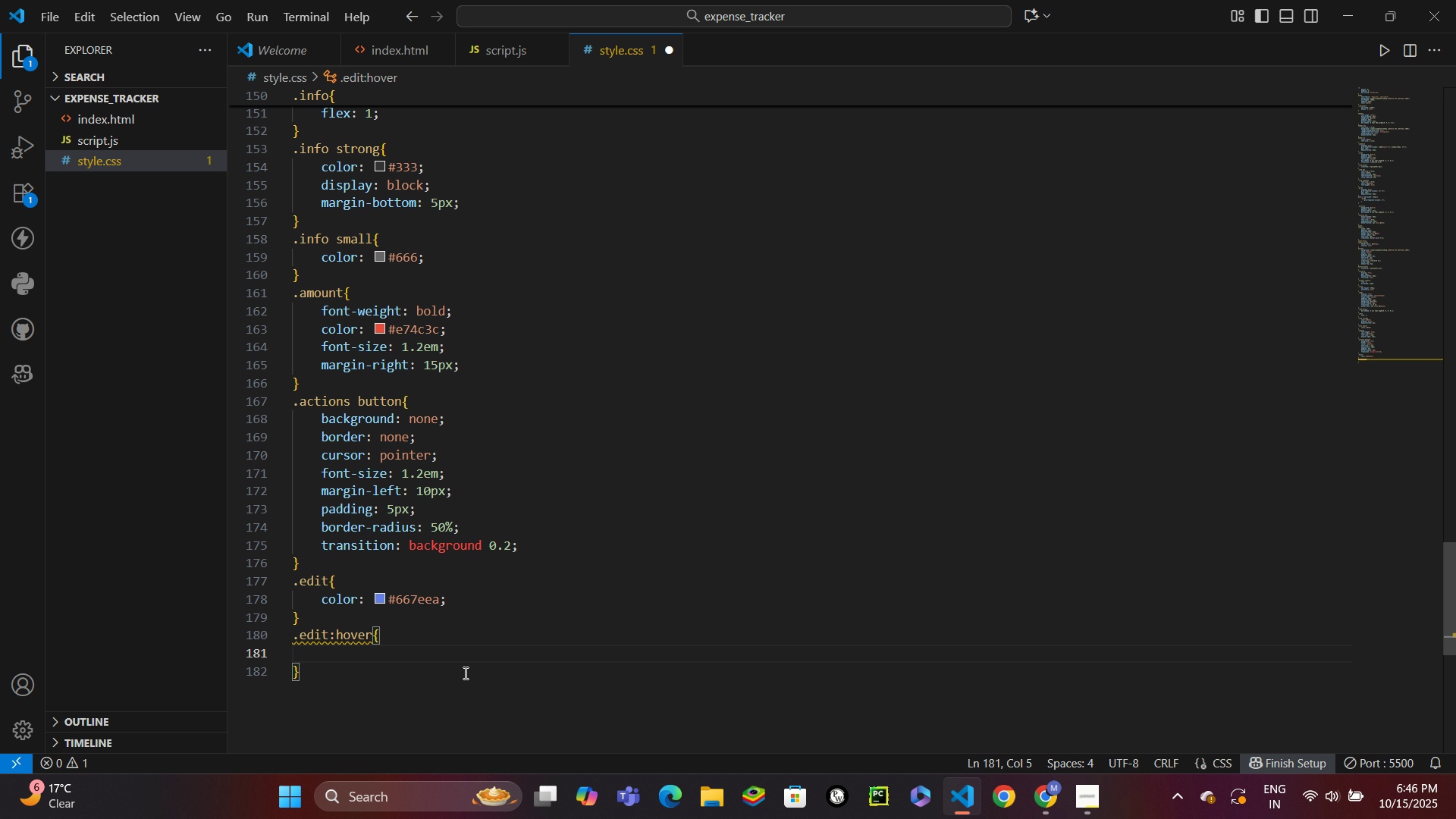 
type(back)
 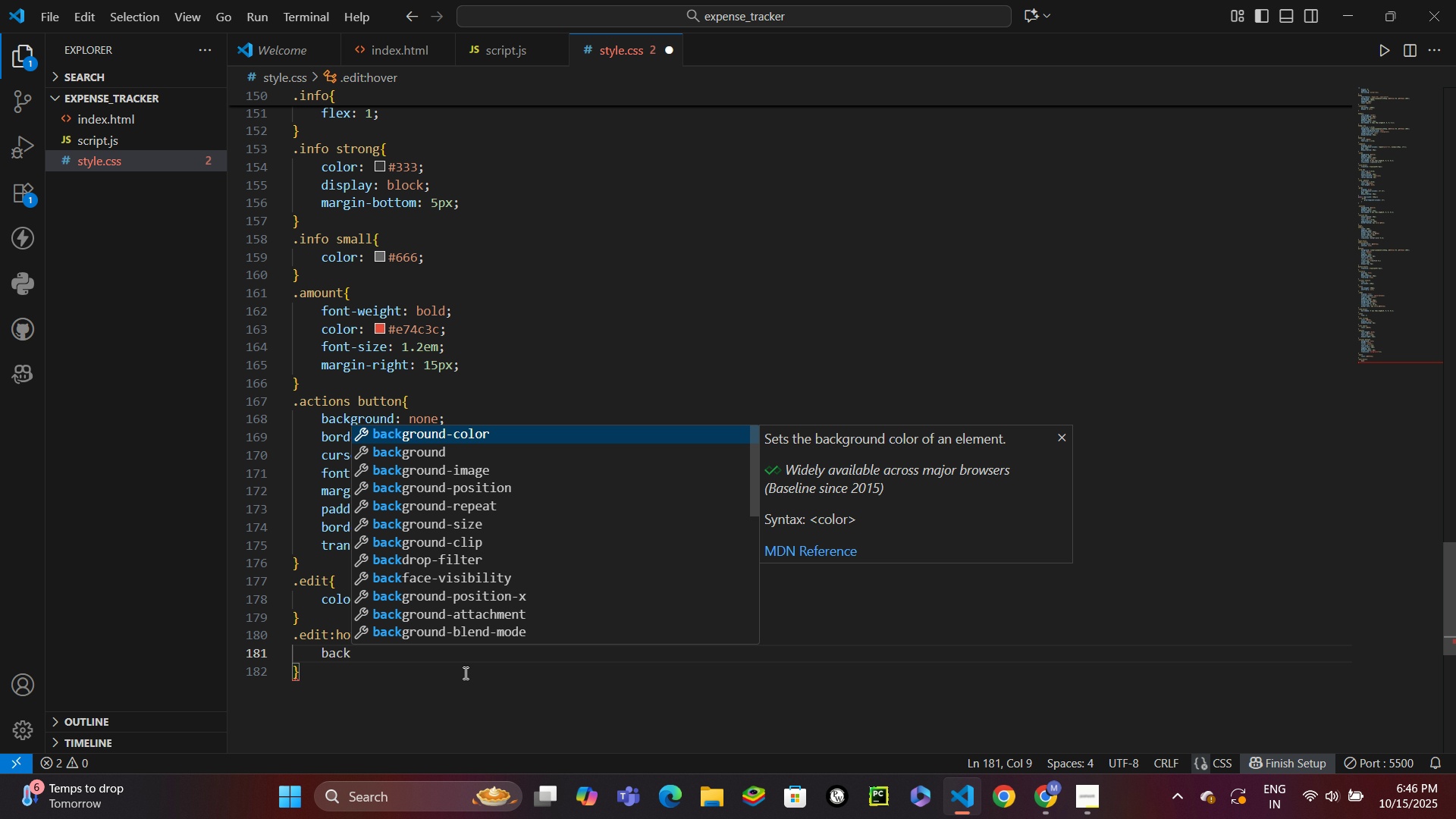 
key(Enter)
 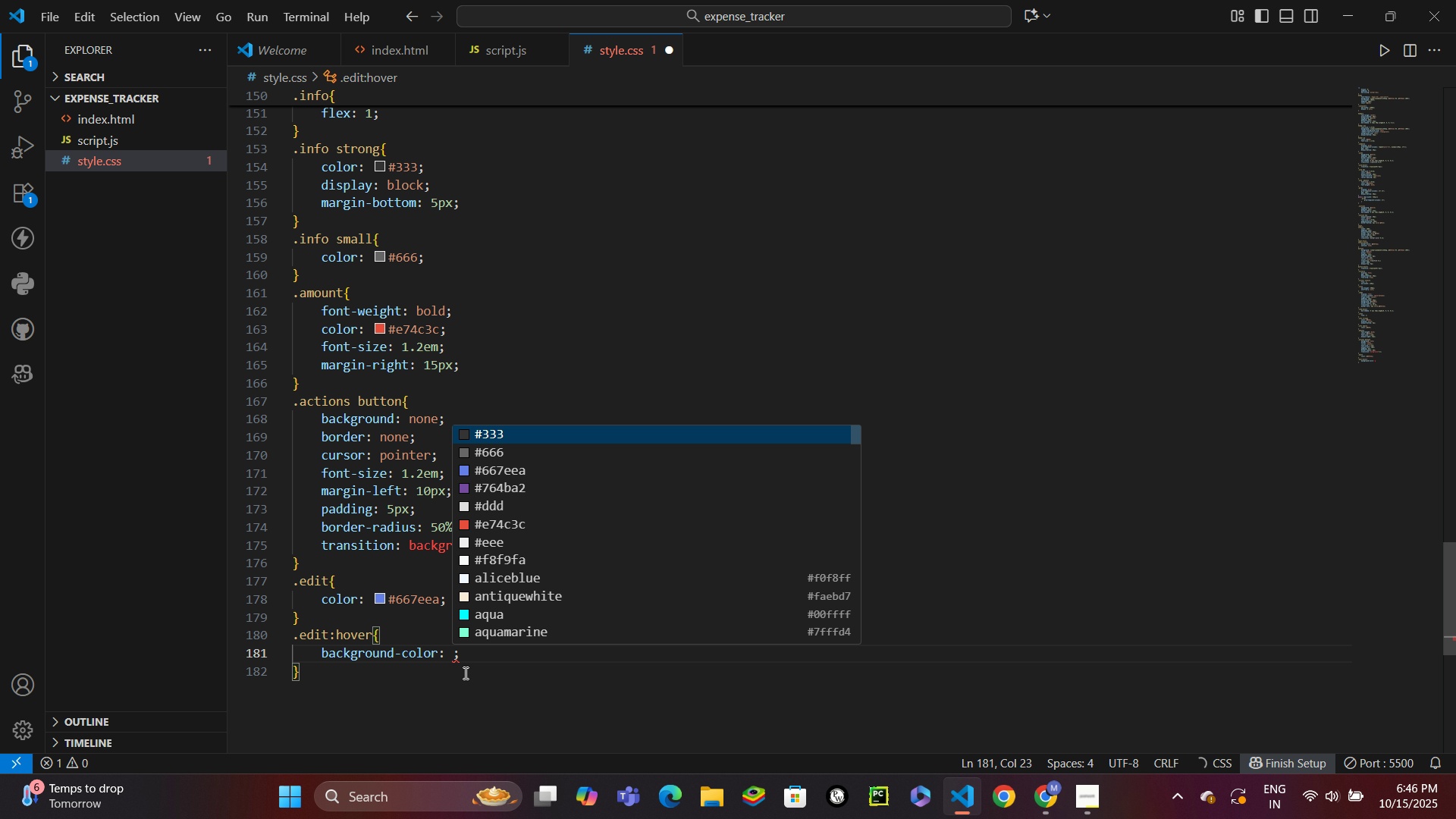 
hold_key(key=Backspace, duration=0.69)
 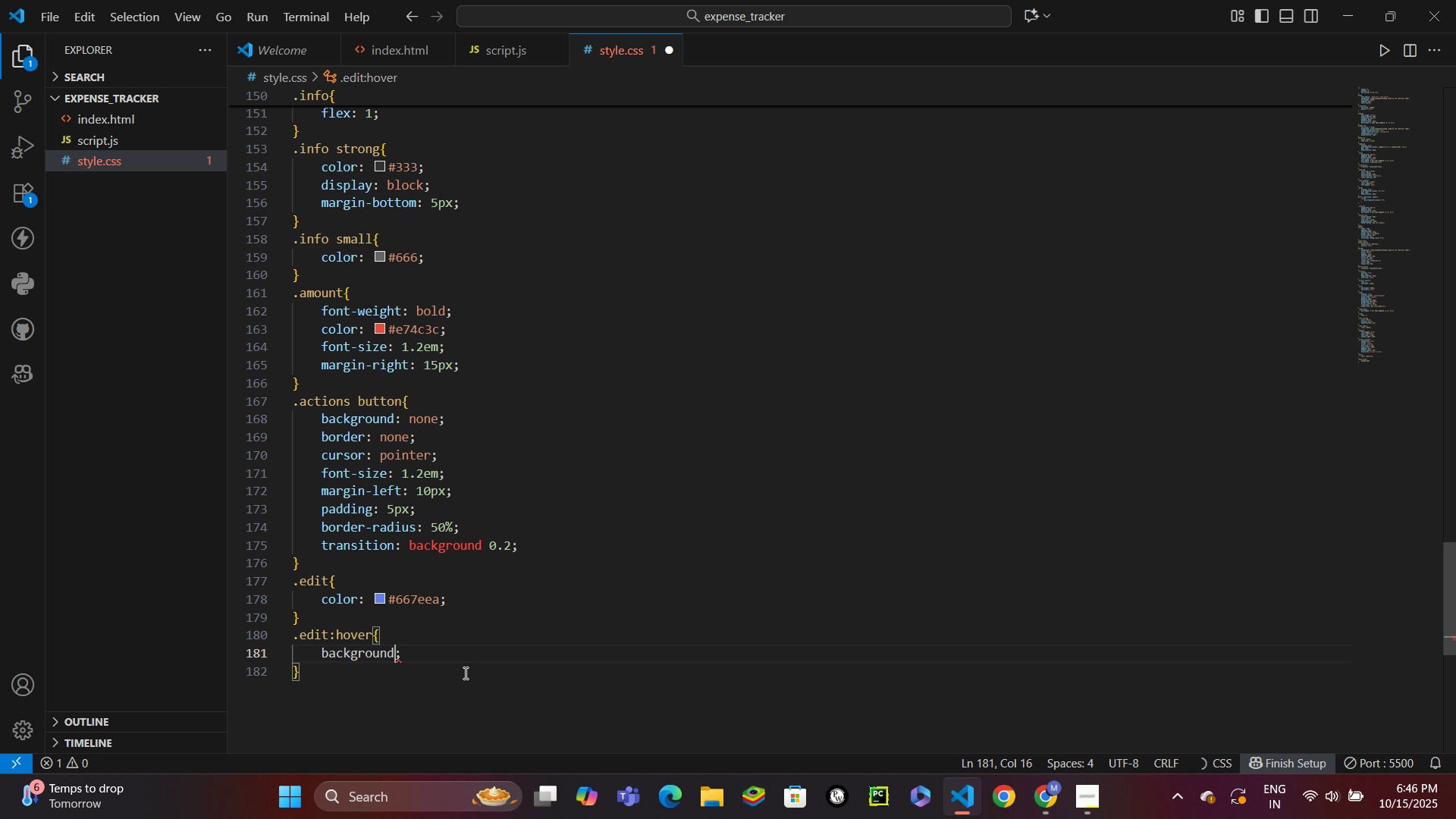 
key(Backspace)
 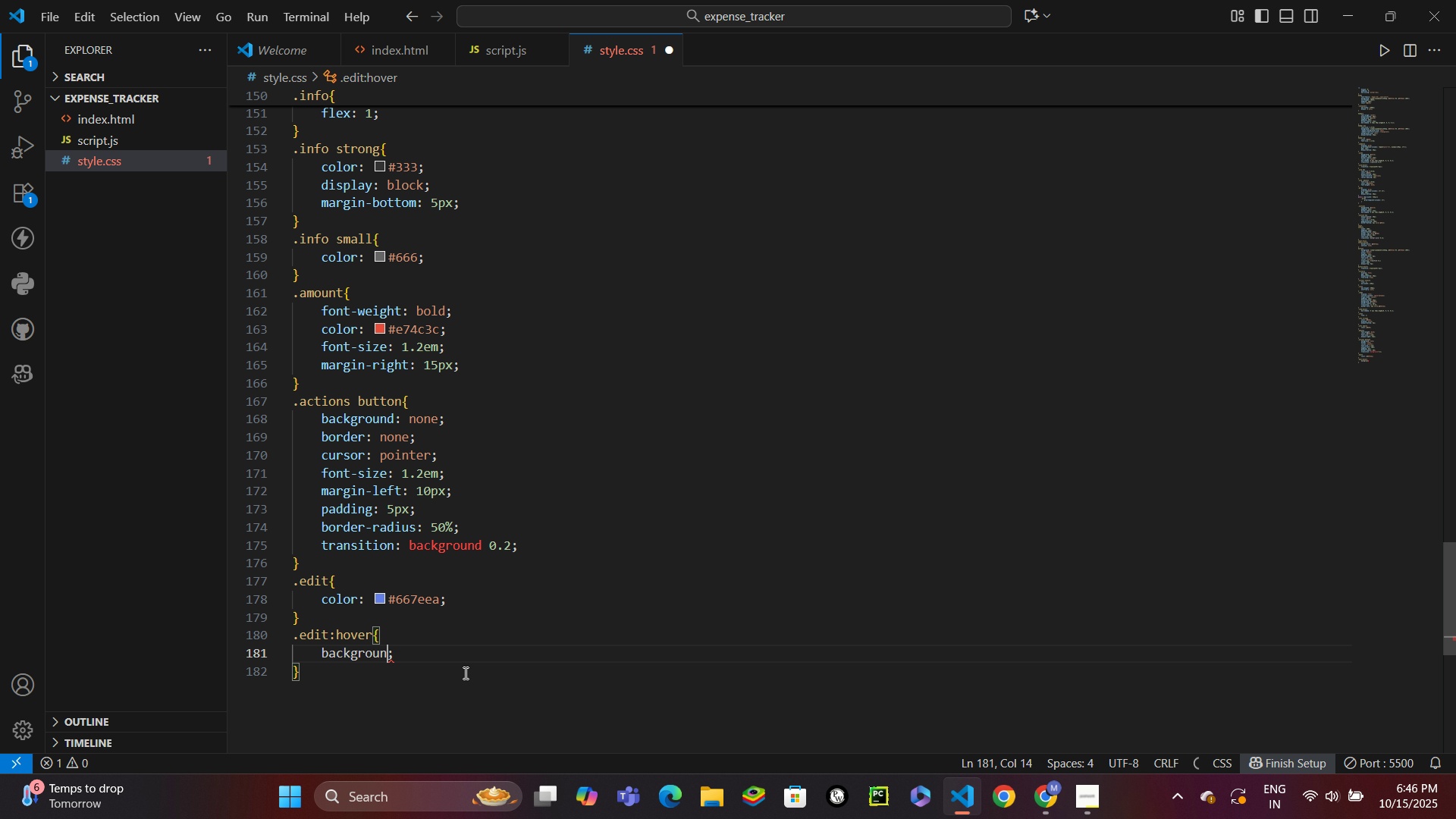 
key(Backspace)
 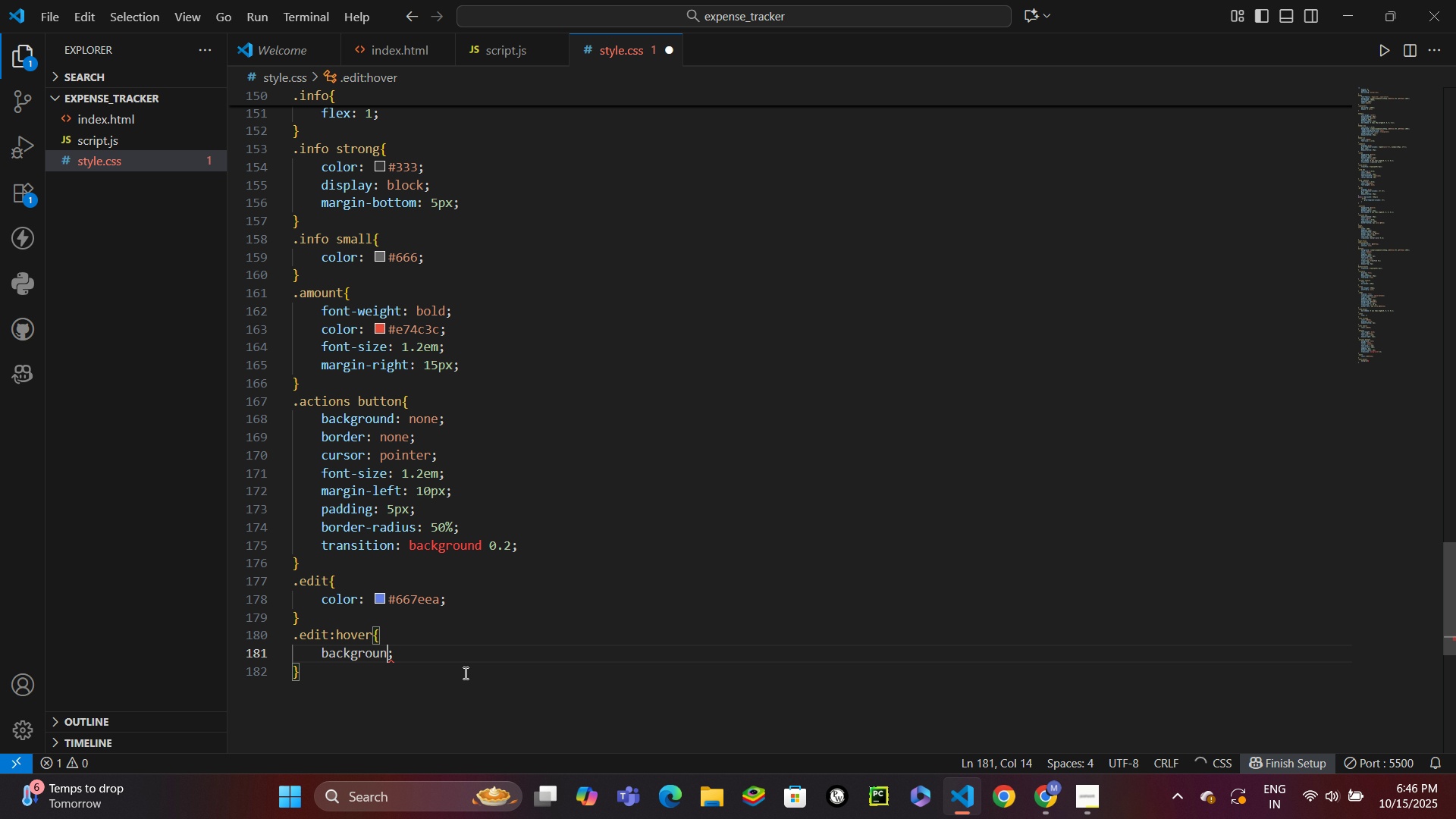 
key(D)
 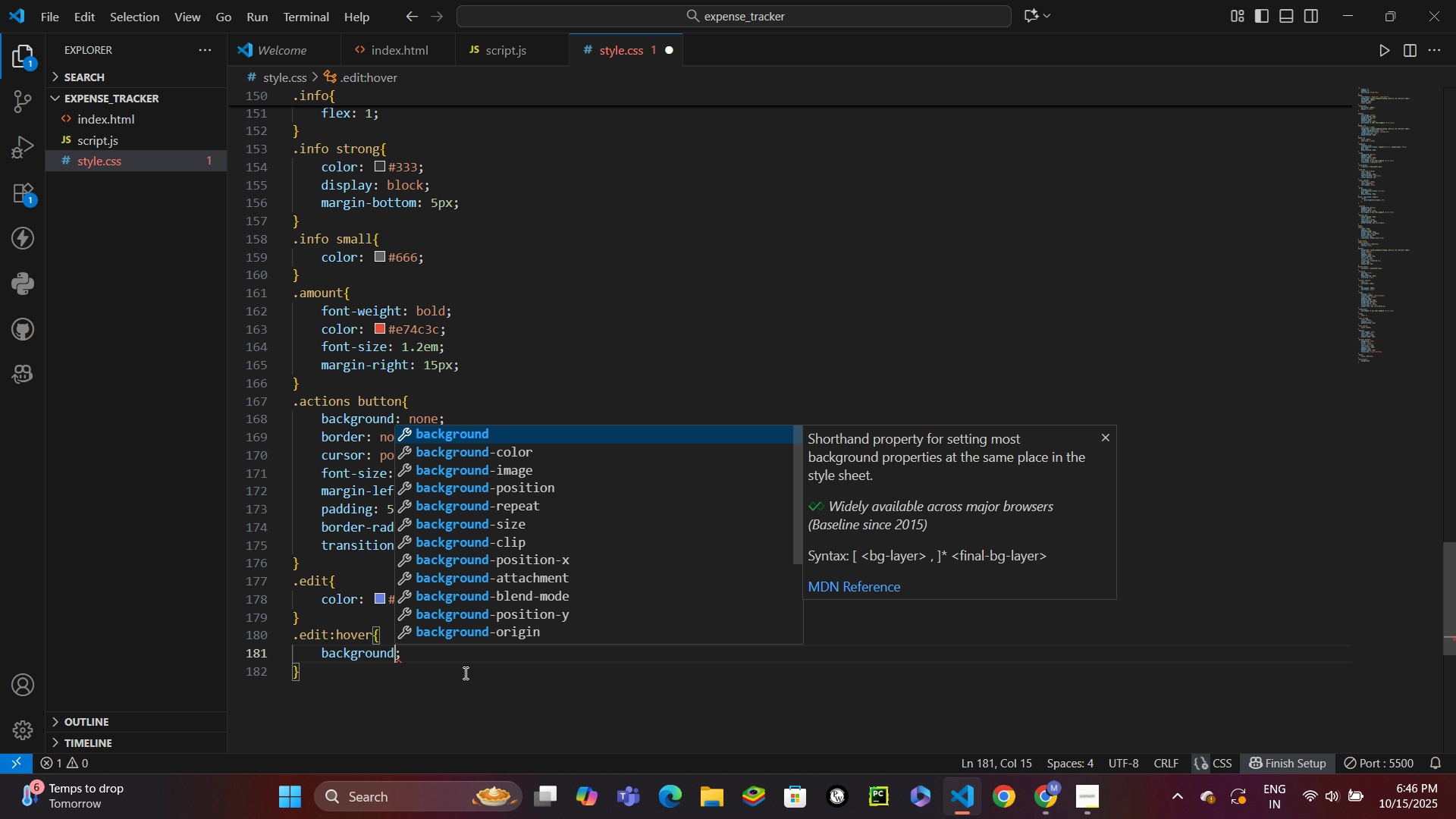 
key(Enter)
 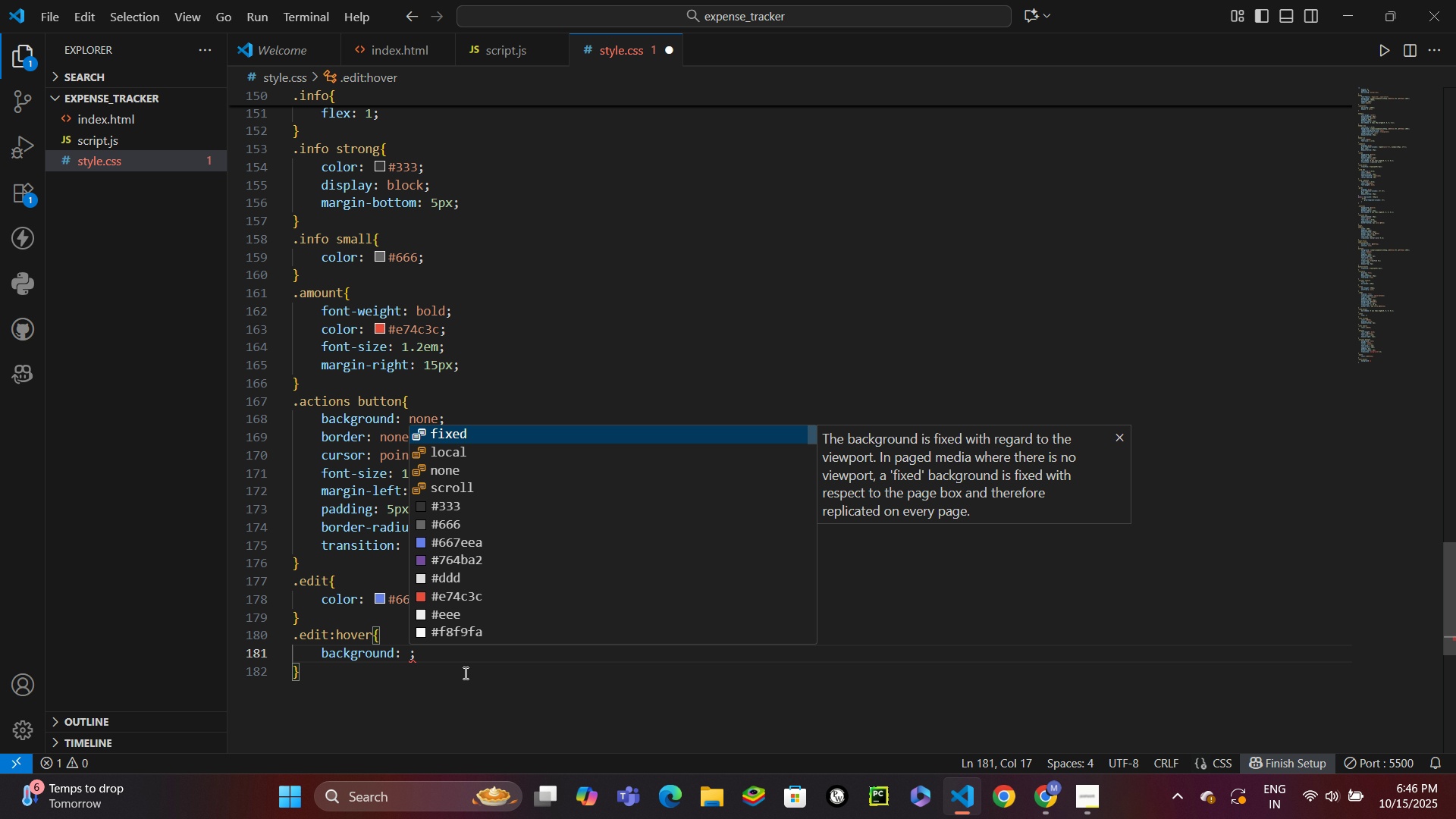 
type(#e)
 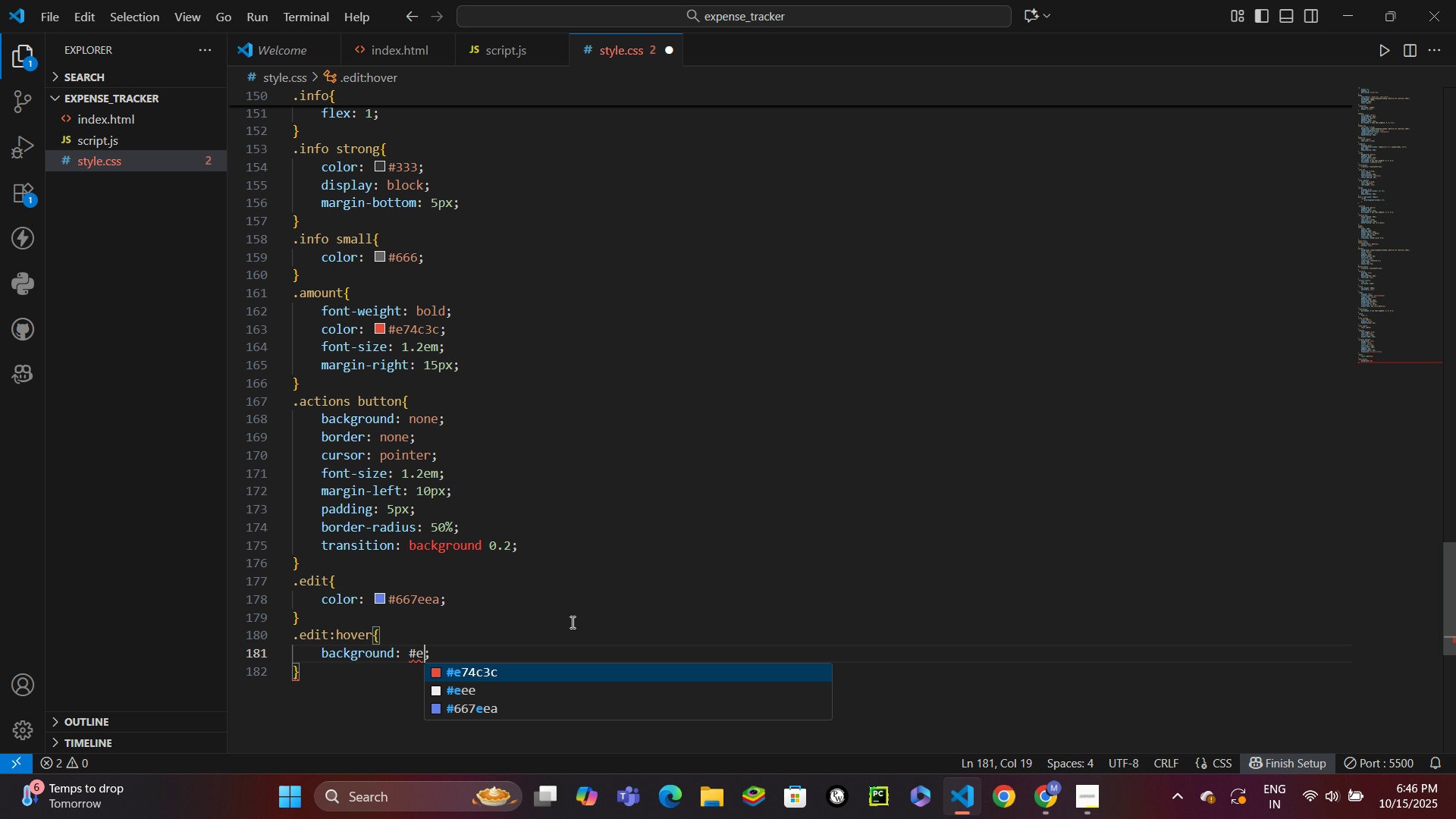 
wait(6.35)
 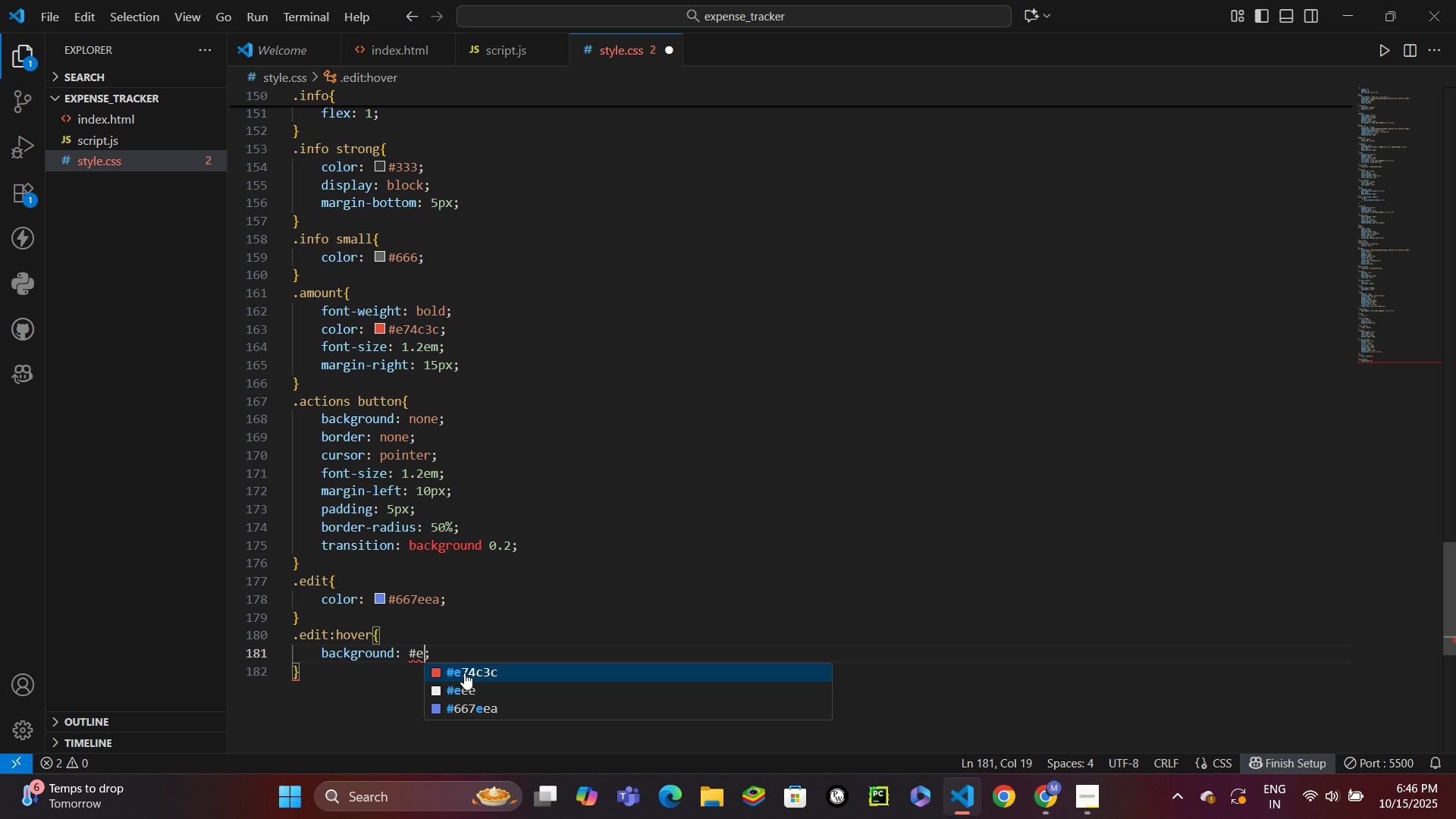 
type(6f0ff)
 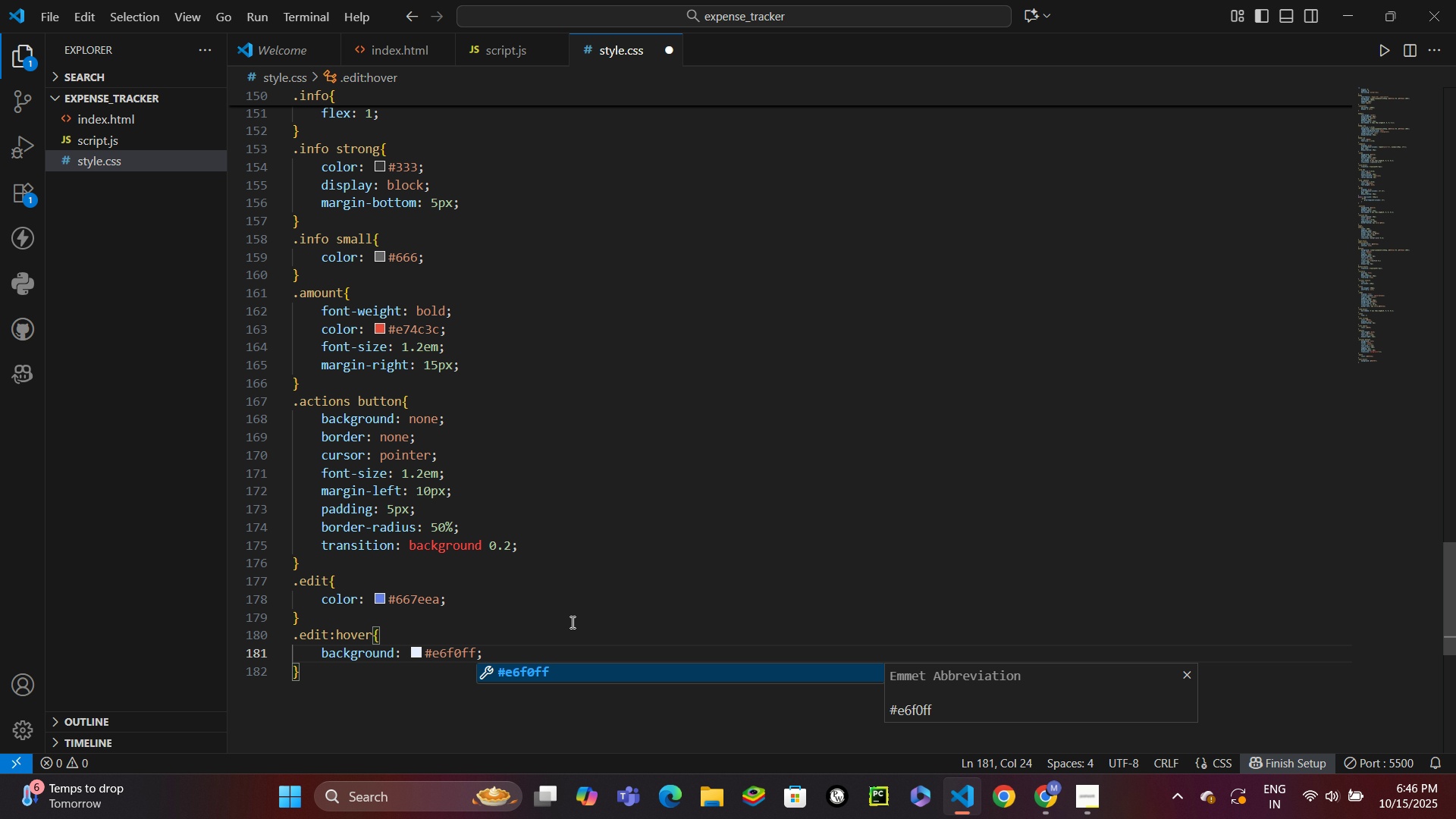 
key(ArrowDown)
 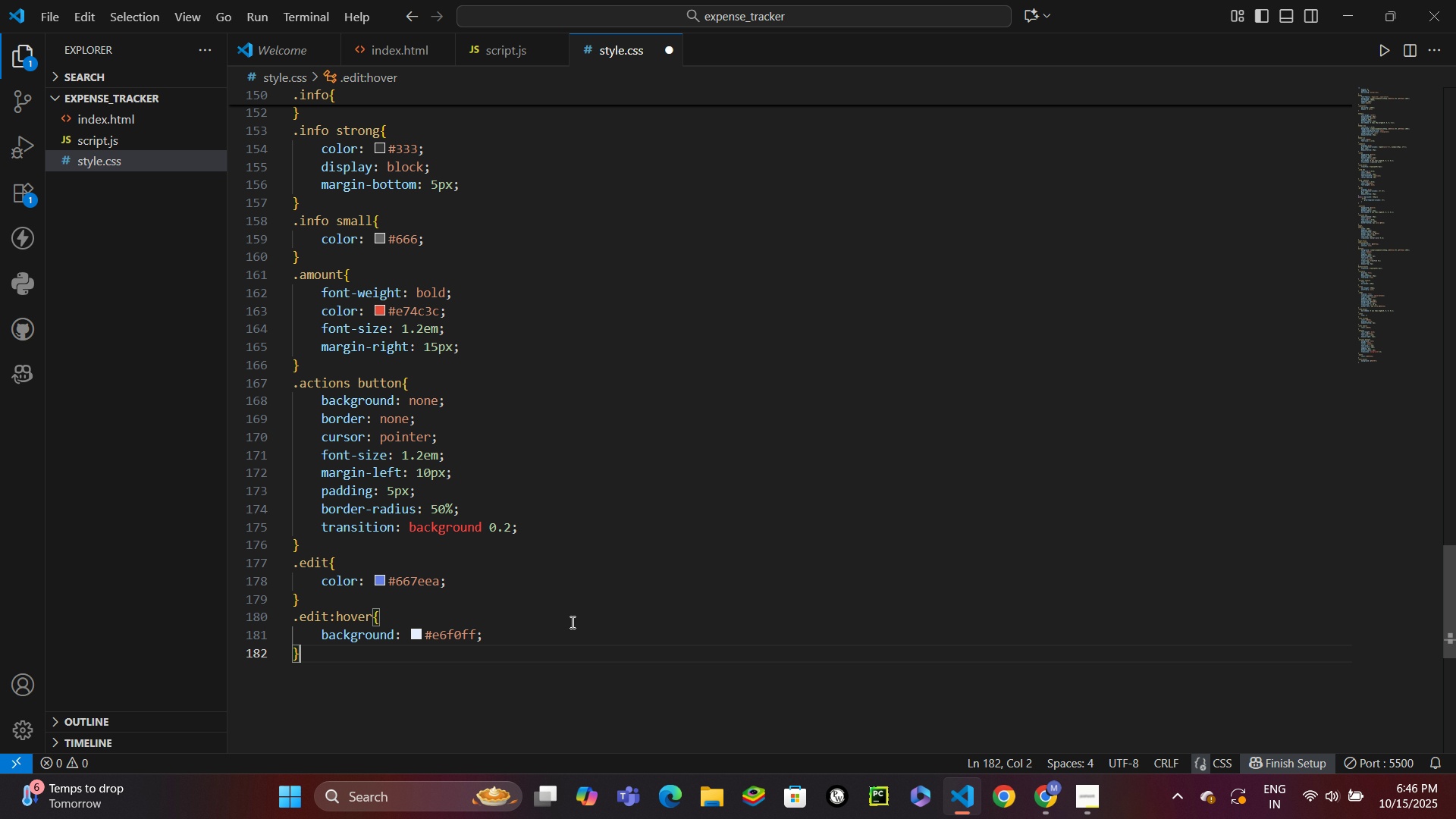 
key(Enter)
 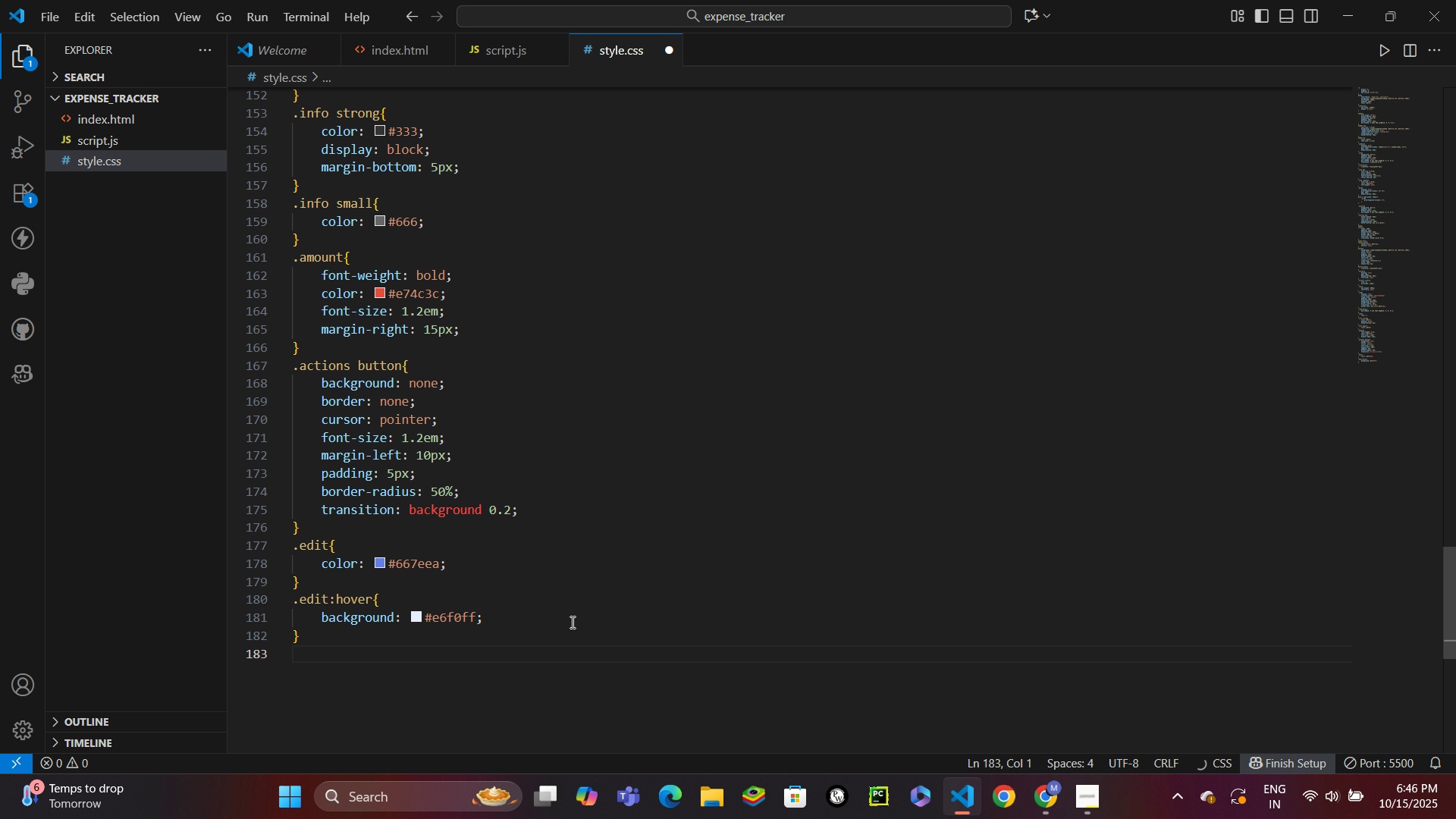 
type(.delete{)
 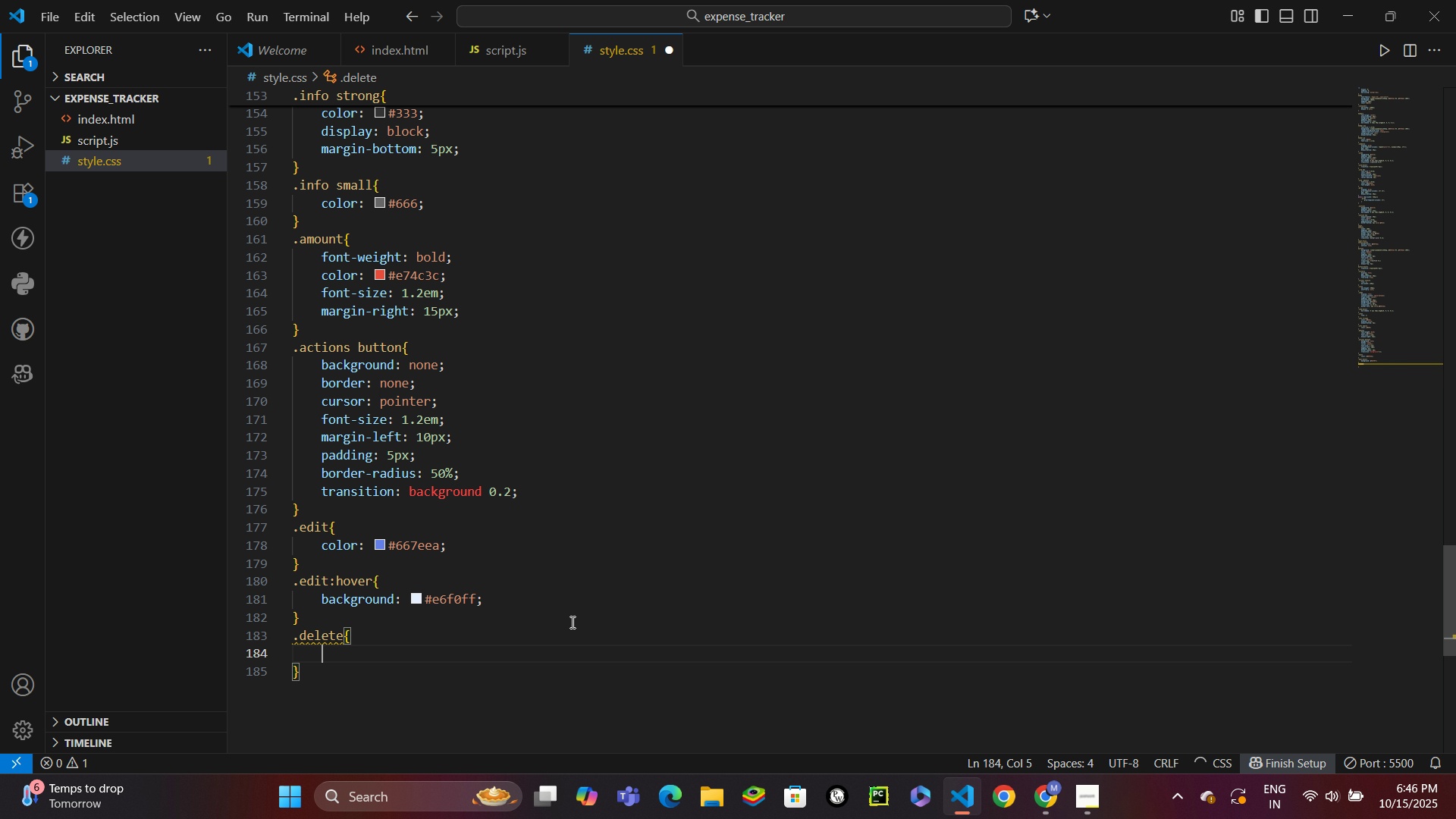 
 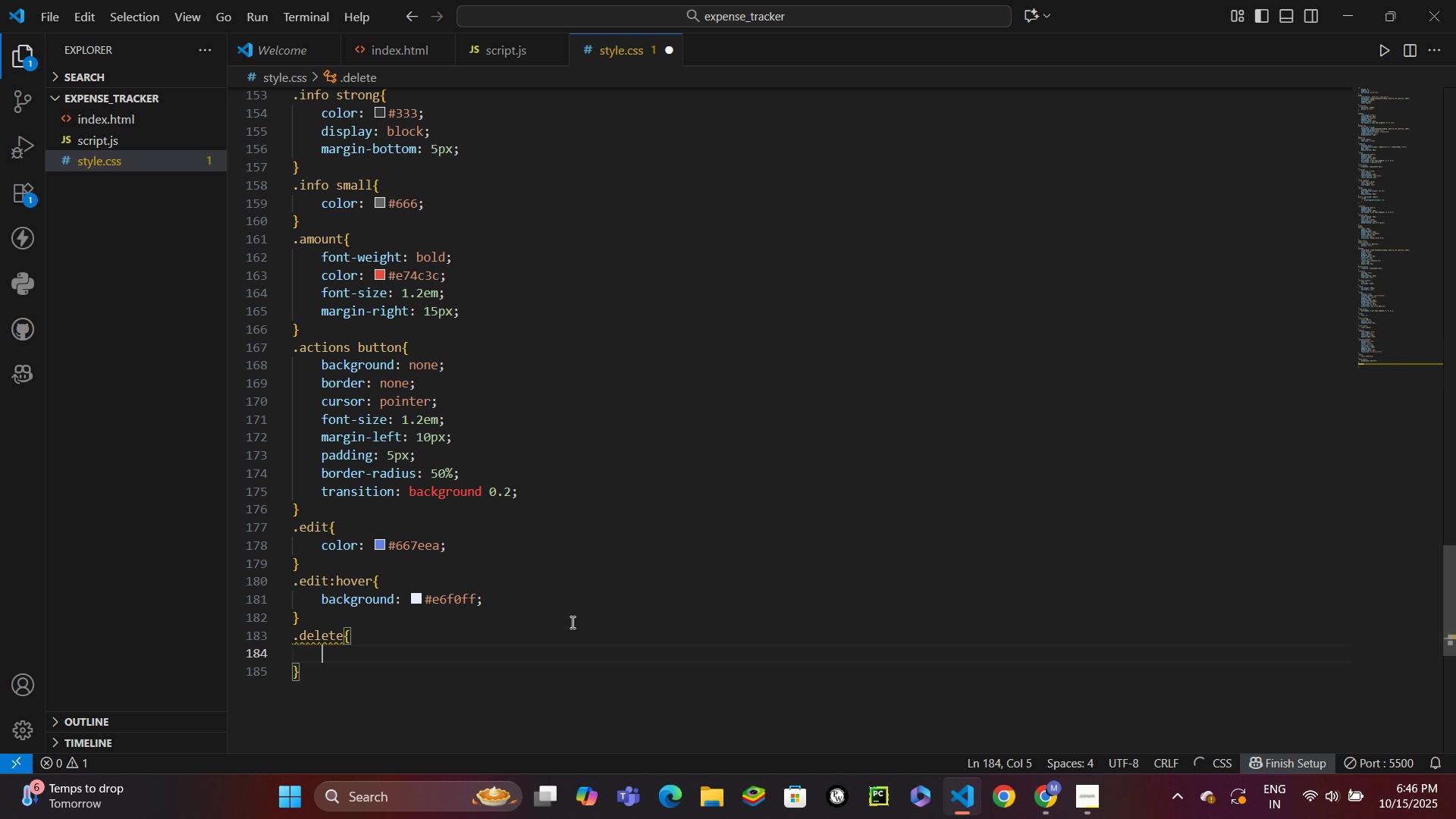 
key(Enter)
 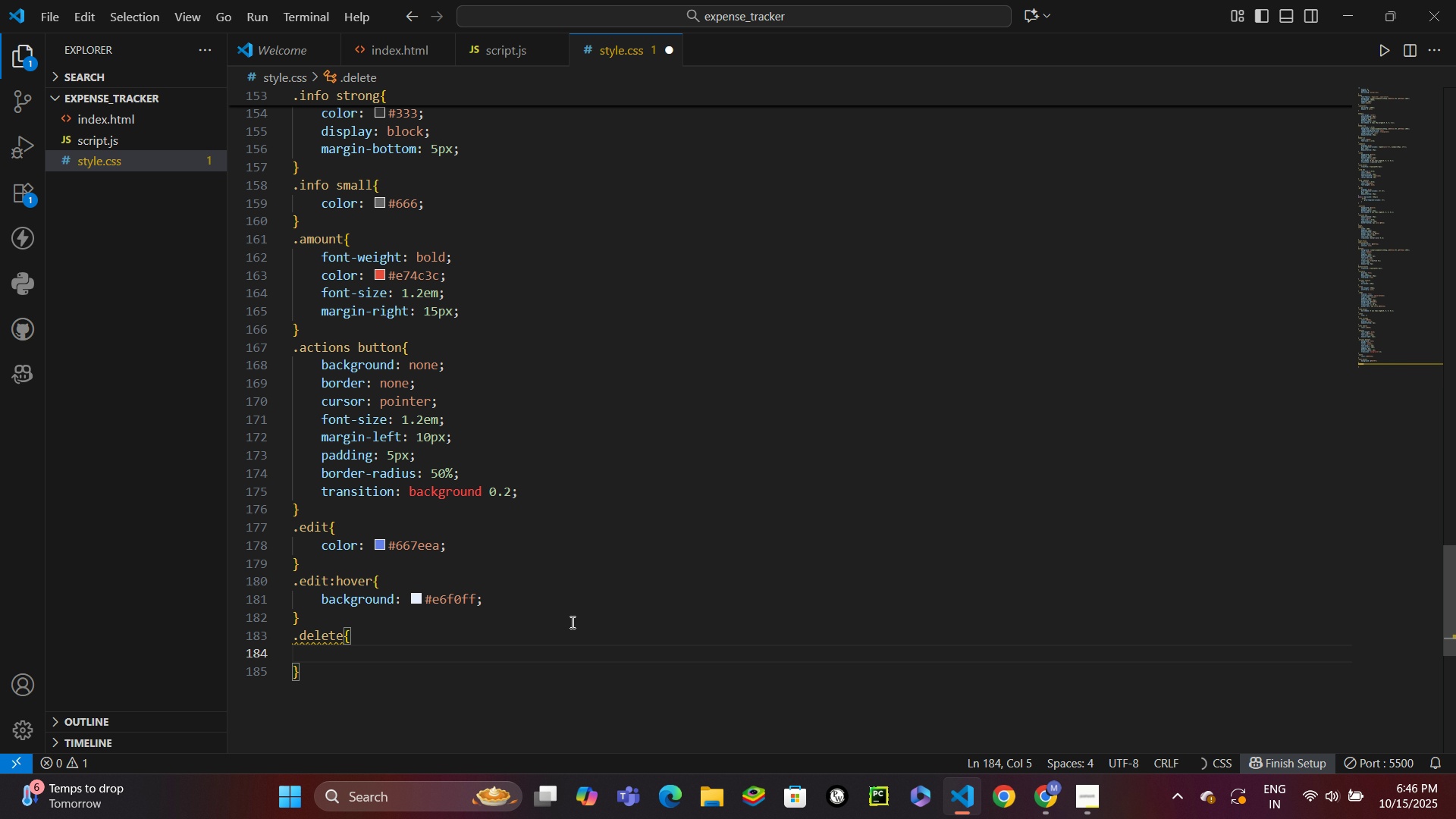 
type(b)
key(Backspace)
type(colo)
 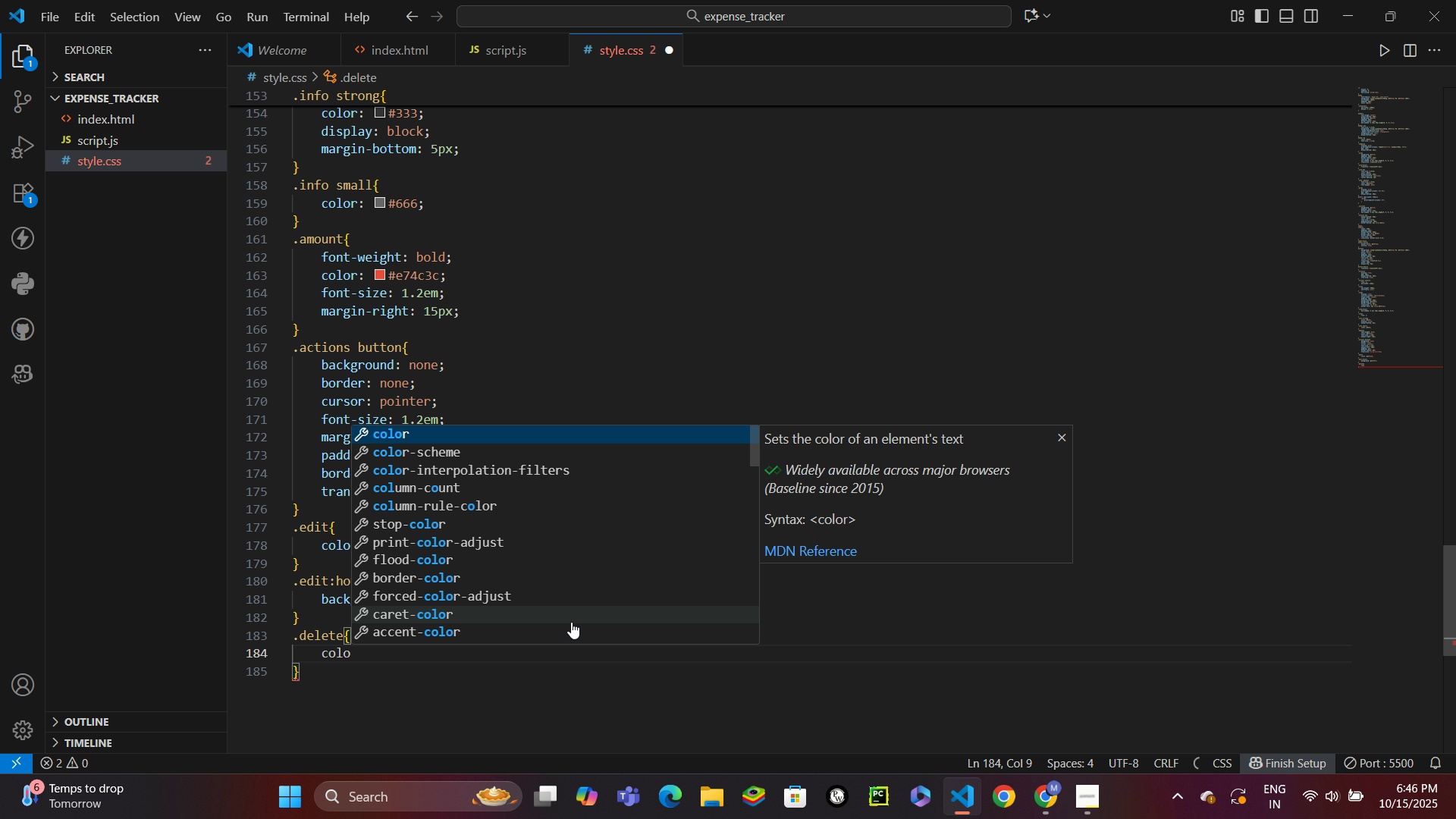 
key(Enter)
 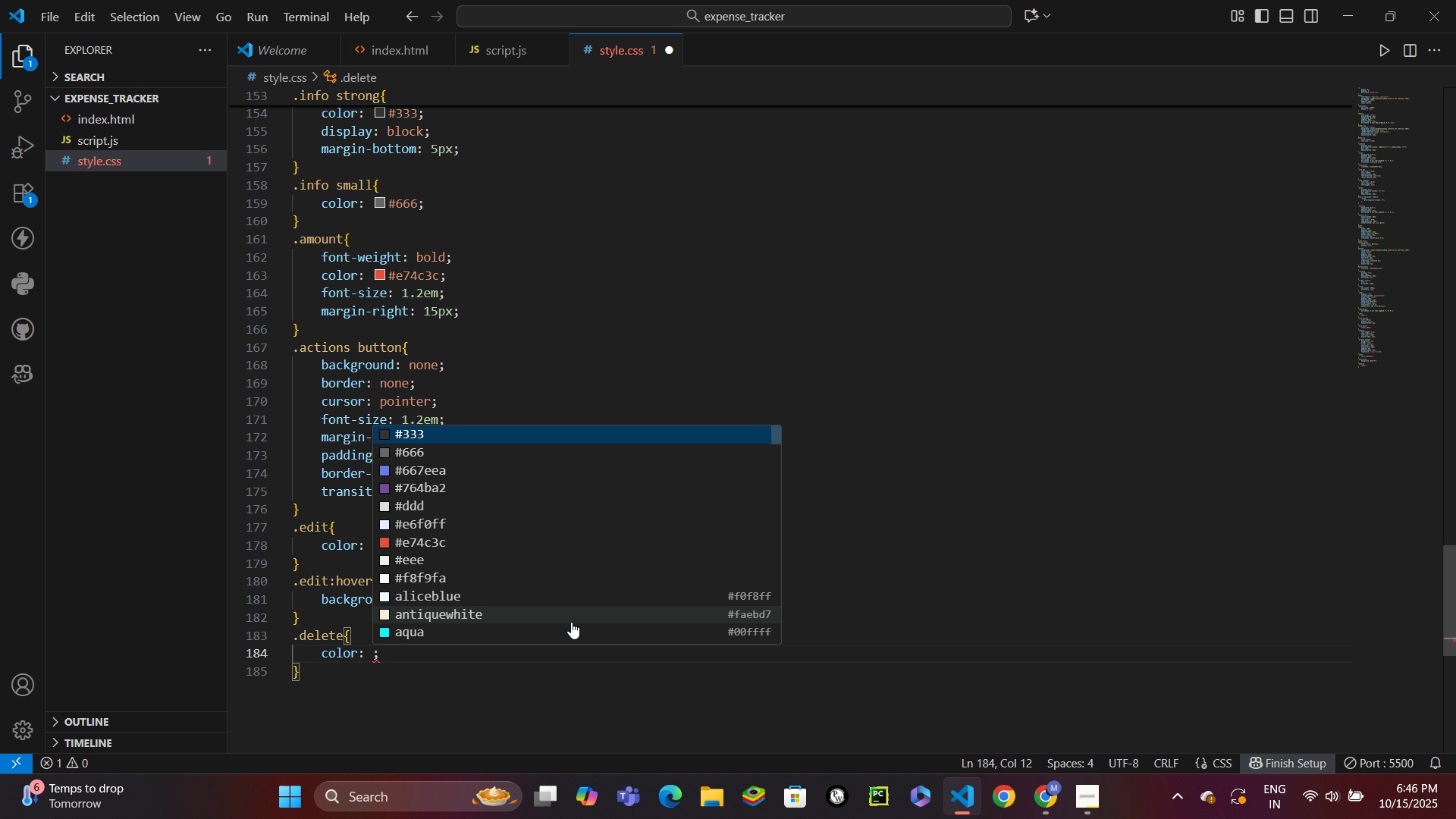 
wait(6.91)
 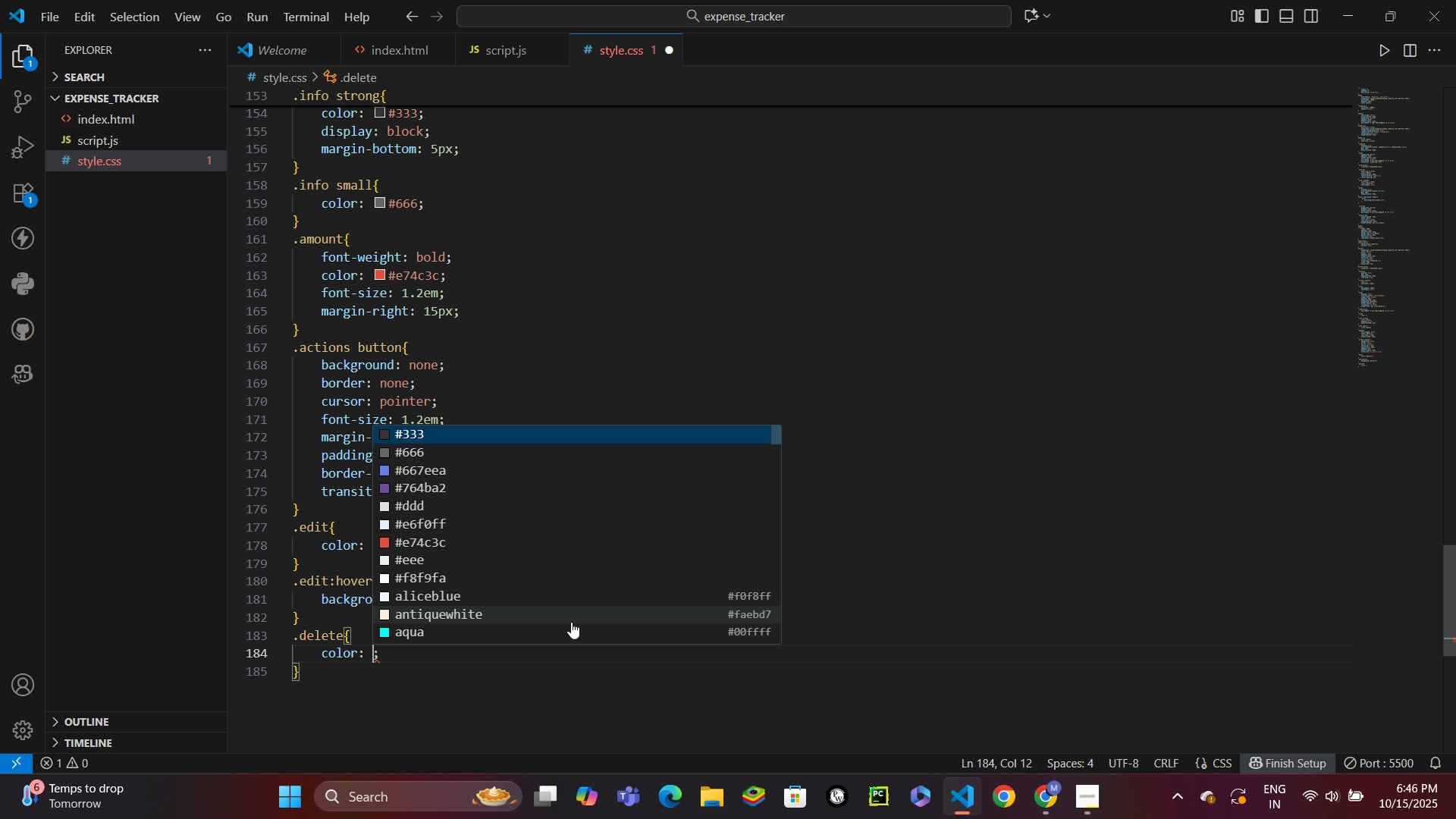 
hold_key(key=ShiftRight, duration=1.52)
 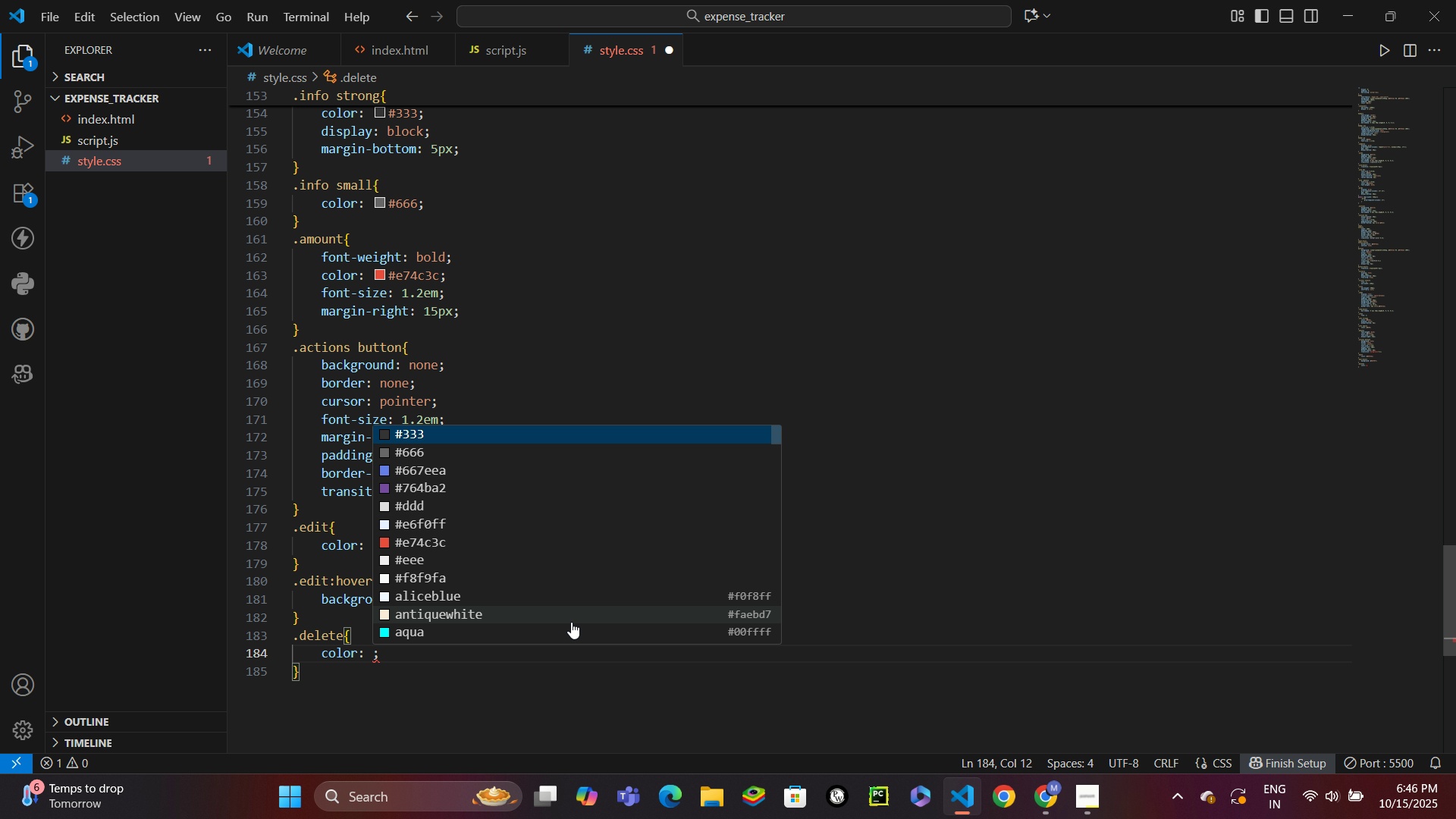 
type(#e7)
 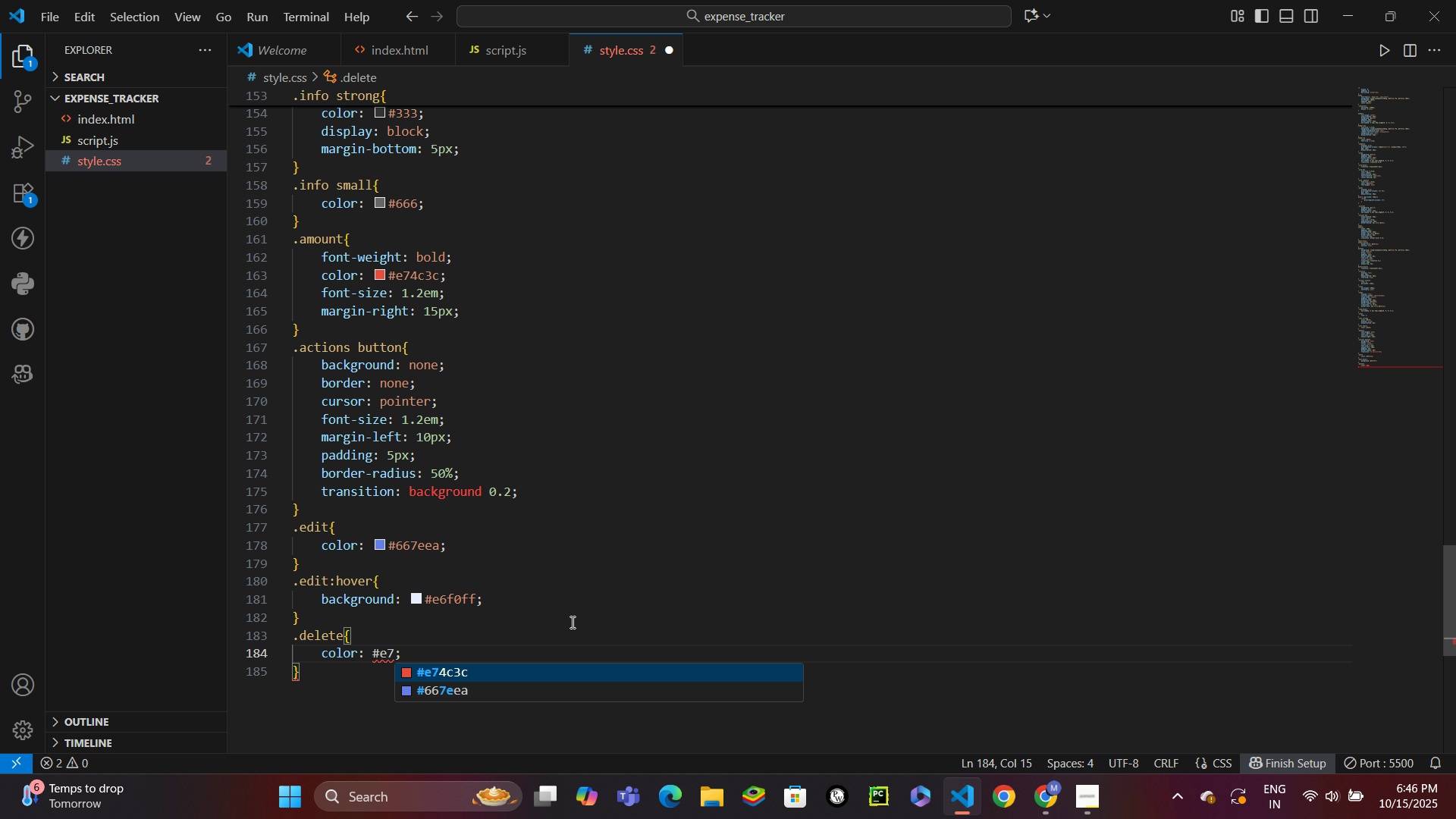 
key(Enter)
 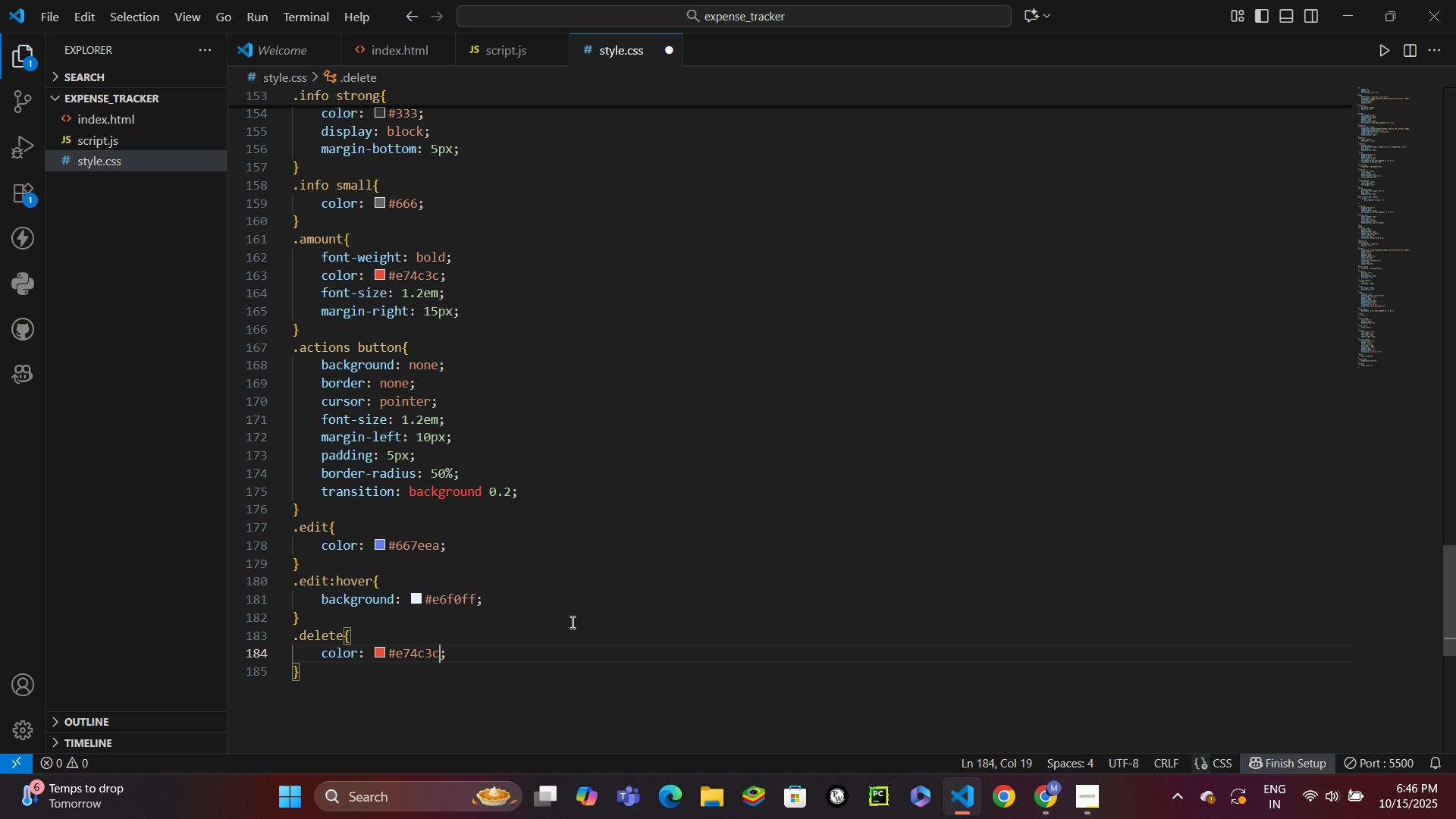 
key(ArrowDown)
 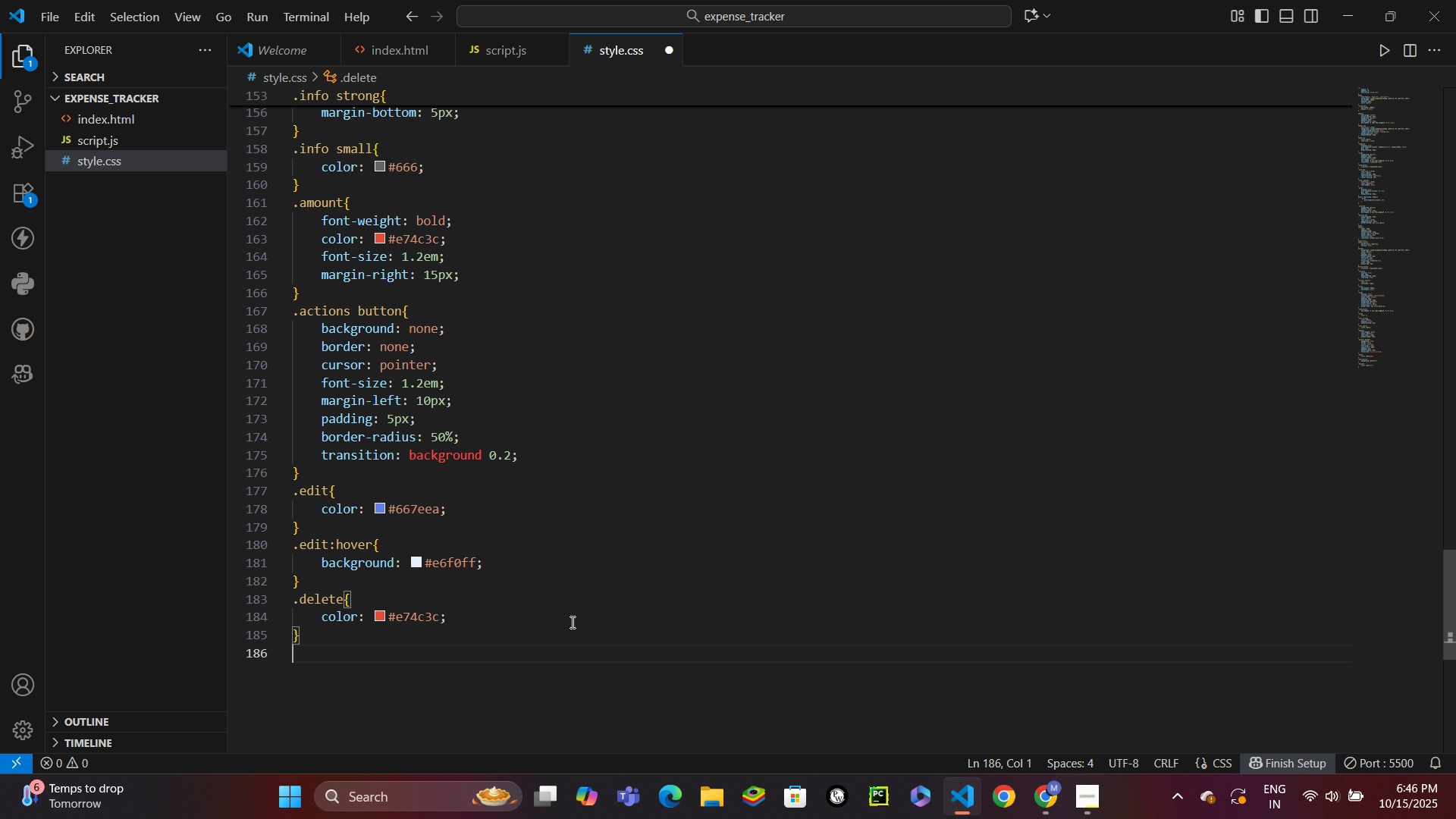 
key(Enter)
 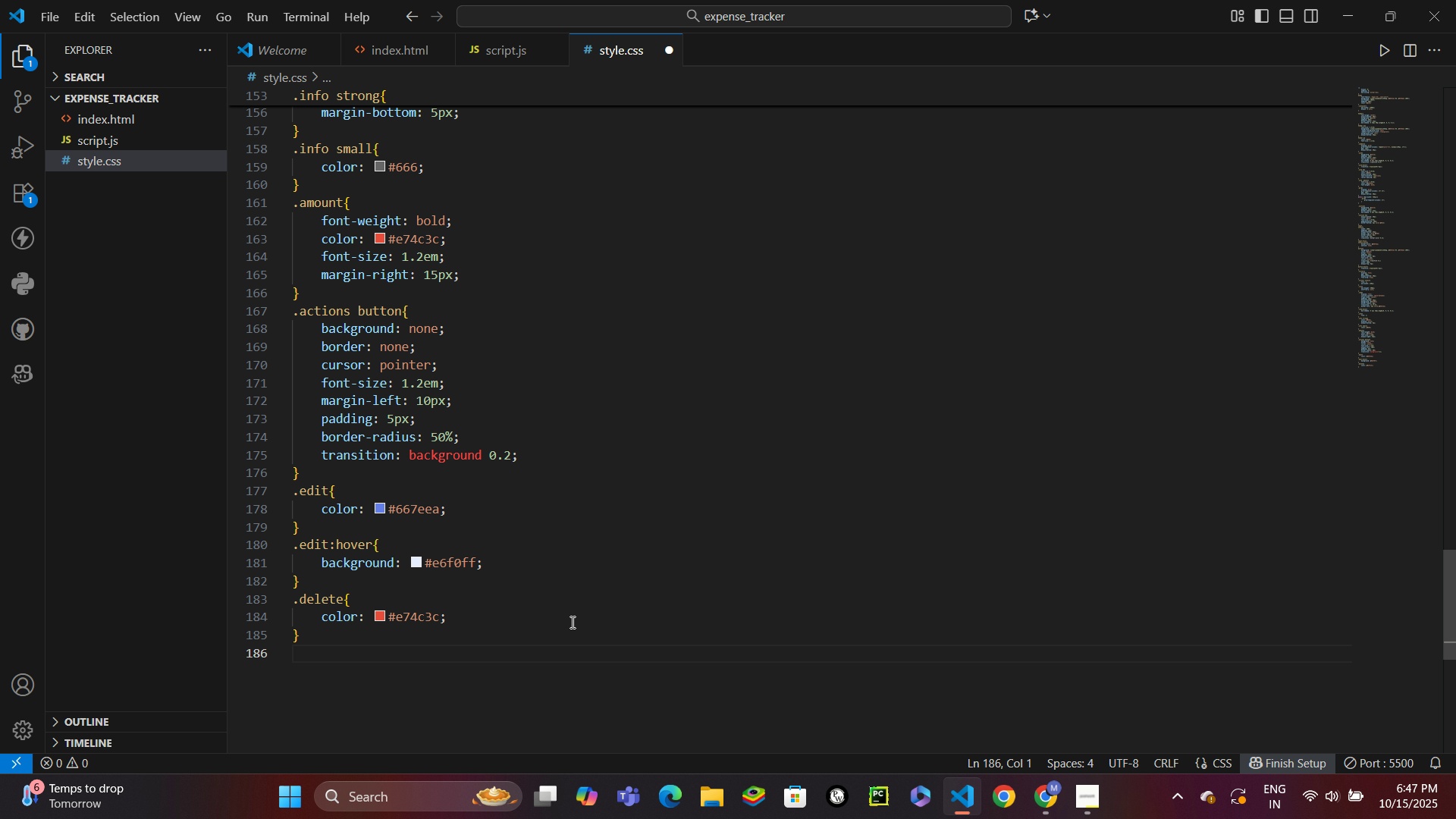 
type(.delete:hover{)
 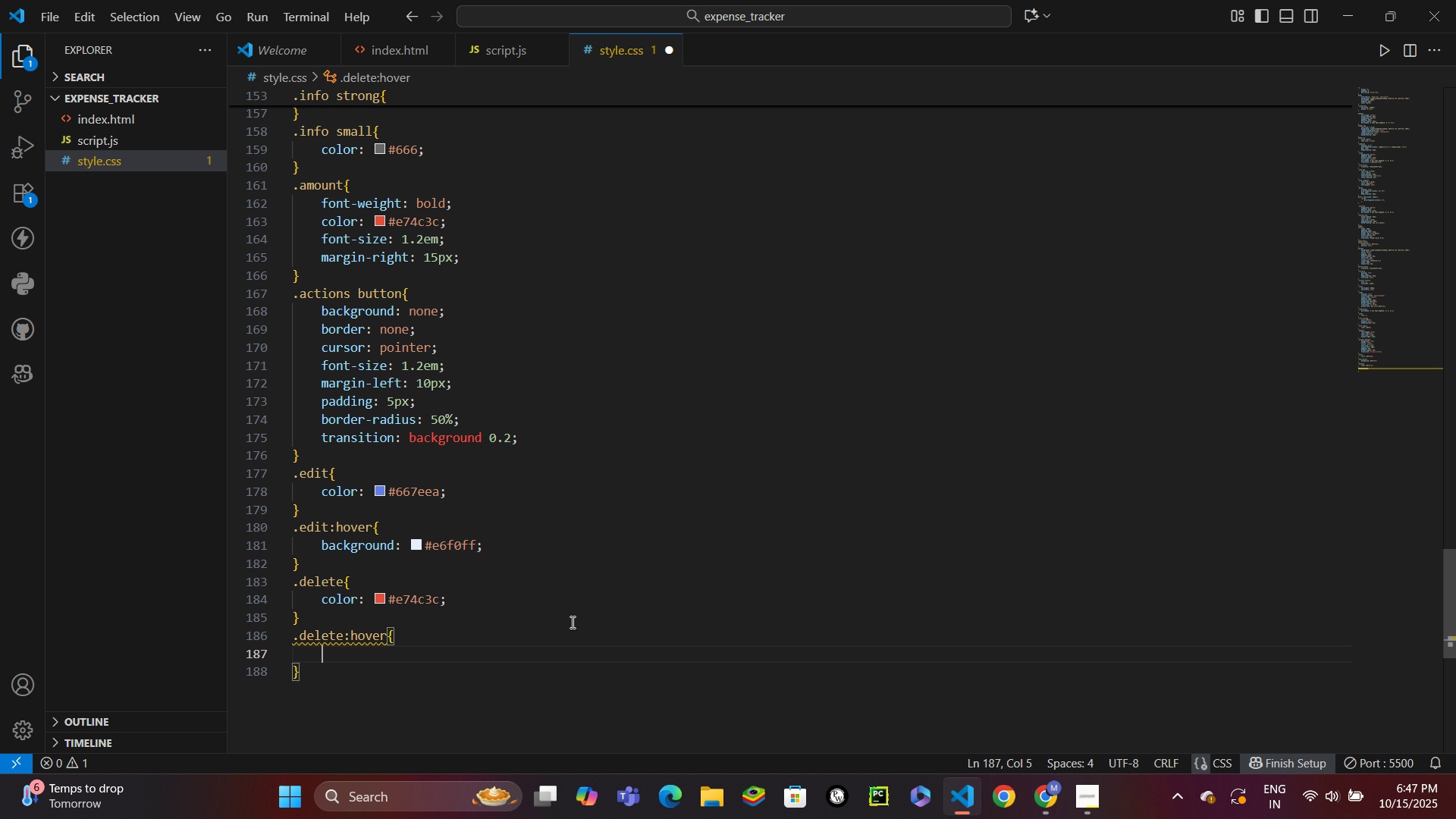 
key(Enter)
 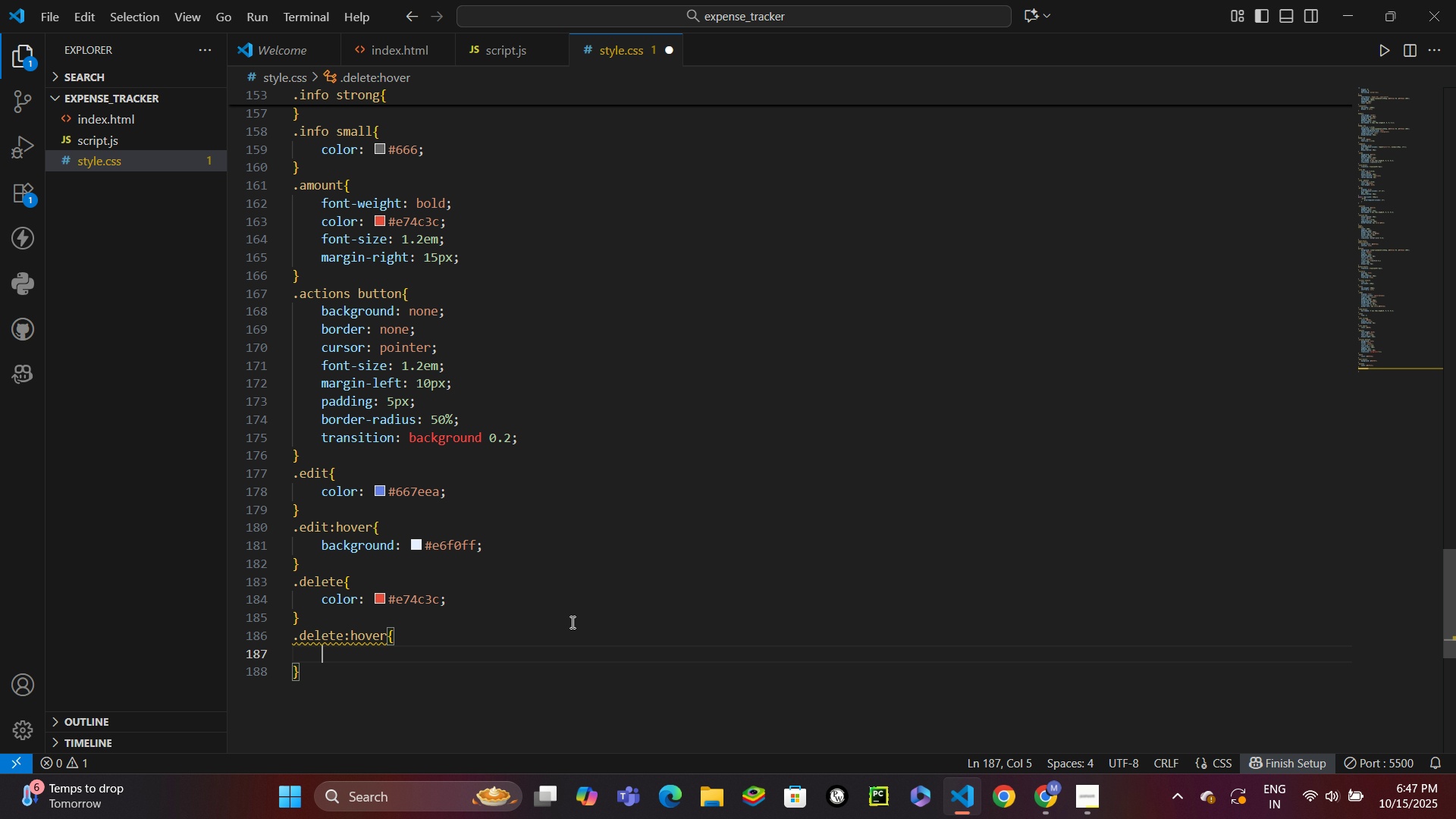 
type(back)
 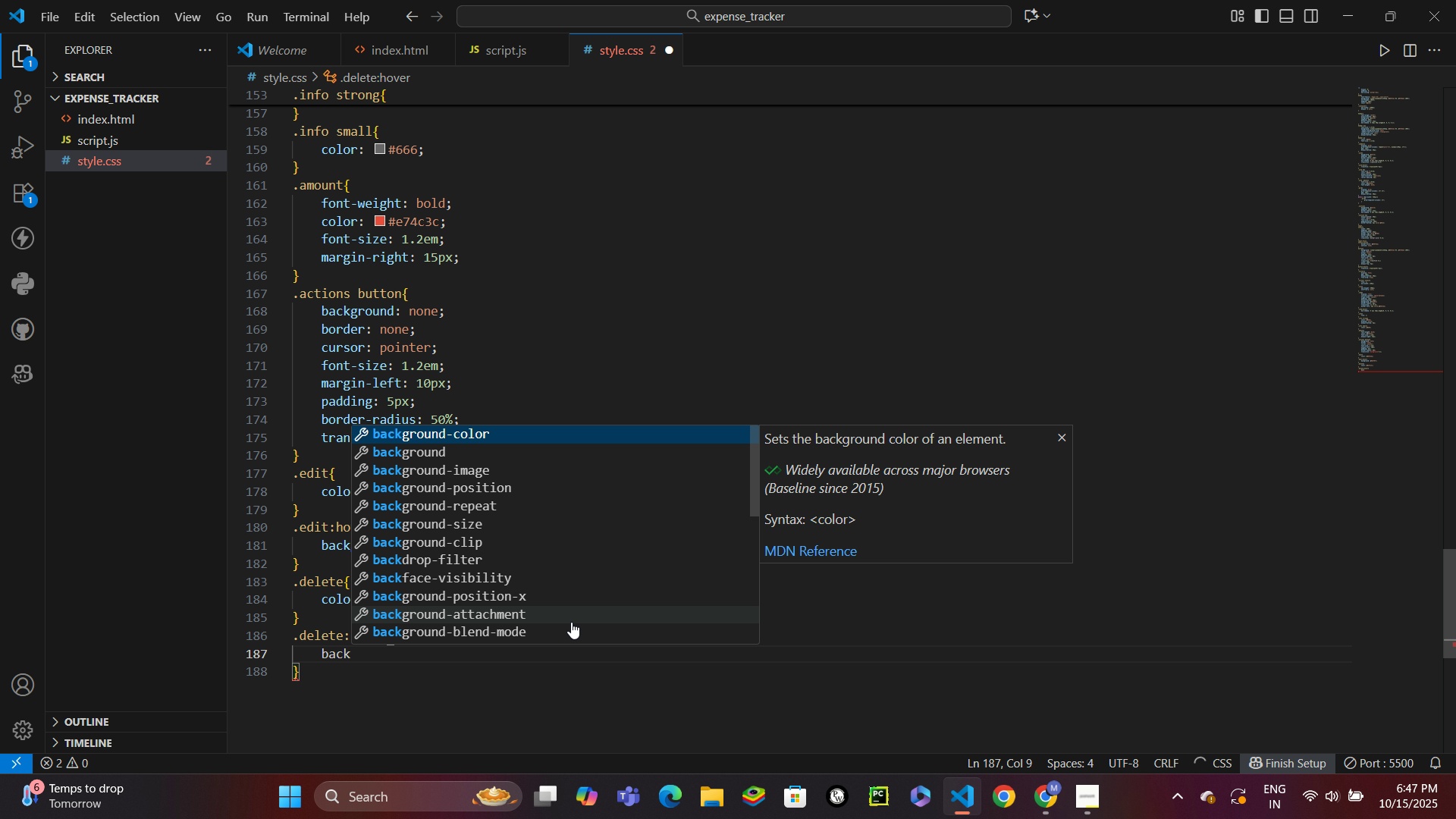 
key(ArrowDown)
 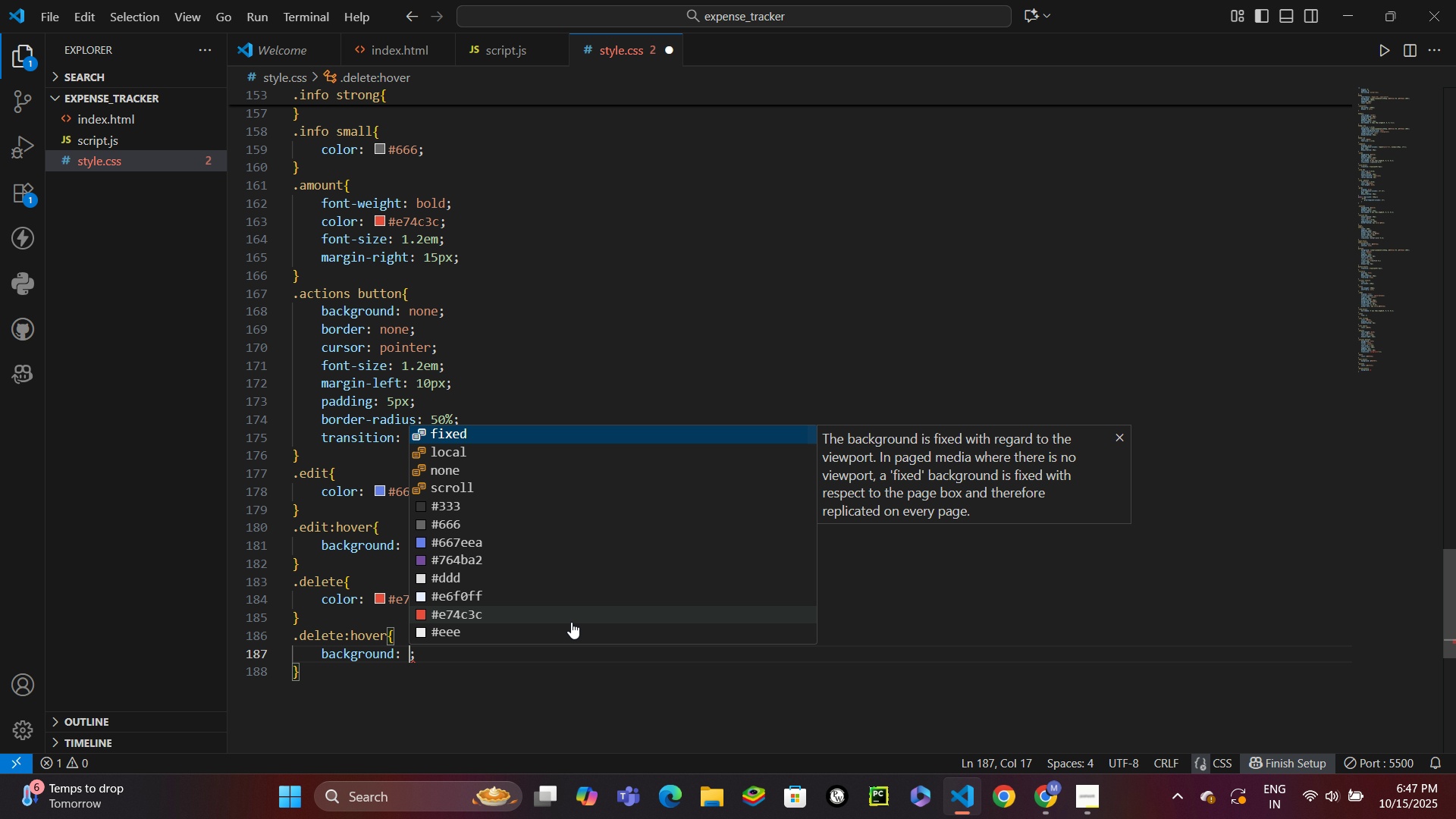 
key(Enter)
 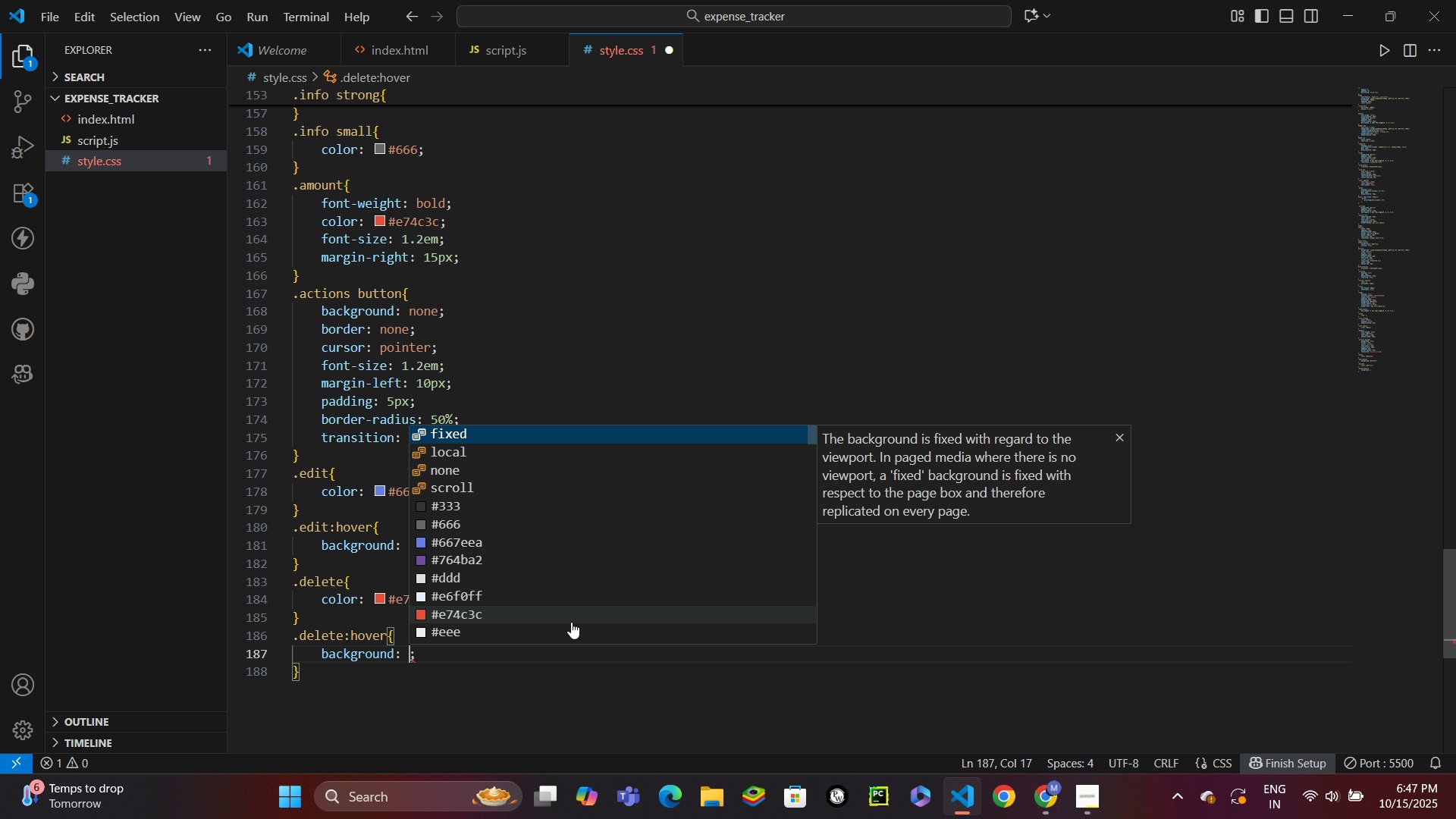 
type(#fffe)
 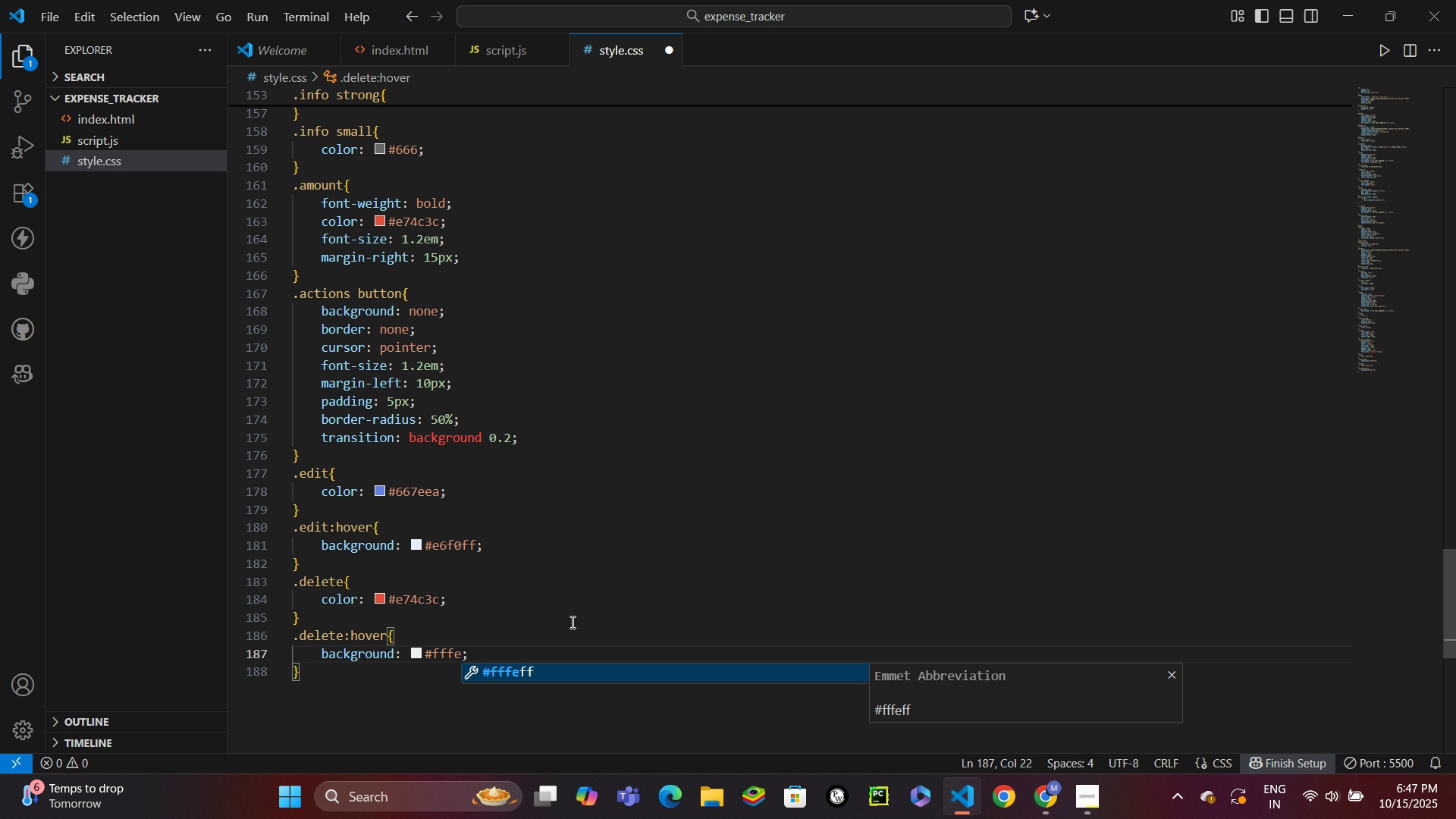 
type(636)
key(Backspace)
key(Backspace)
type(e6)
 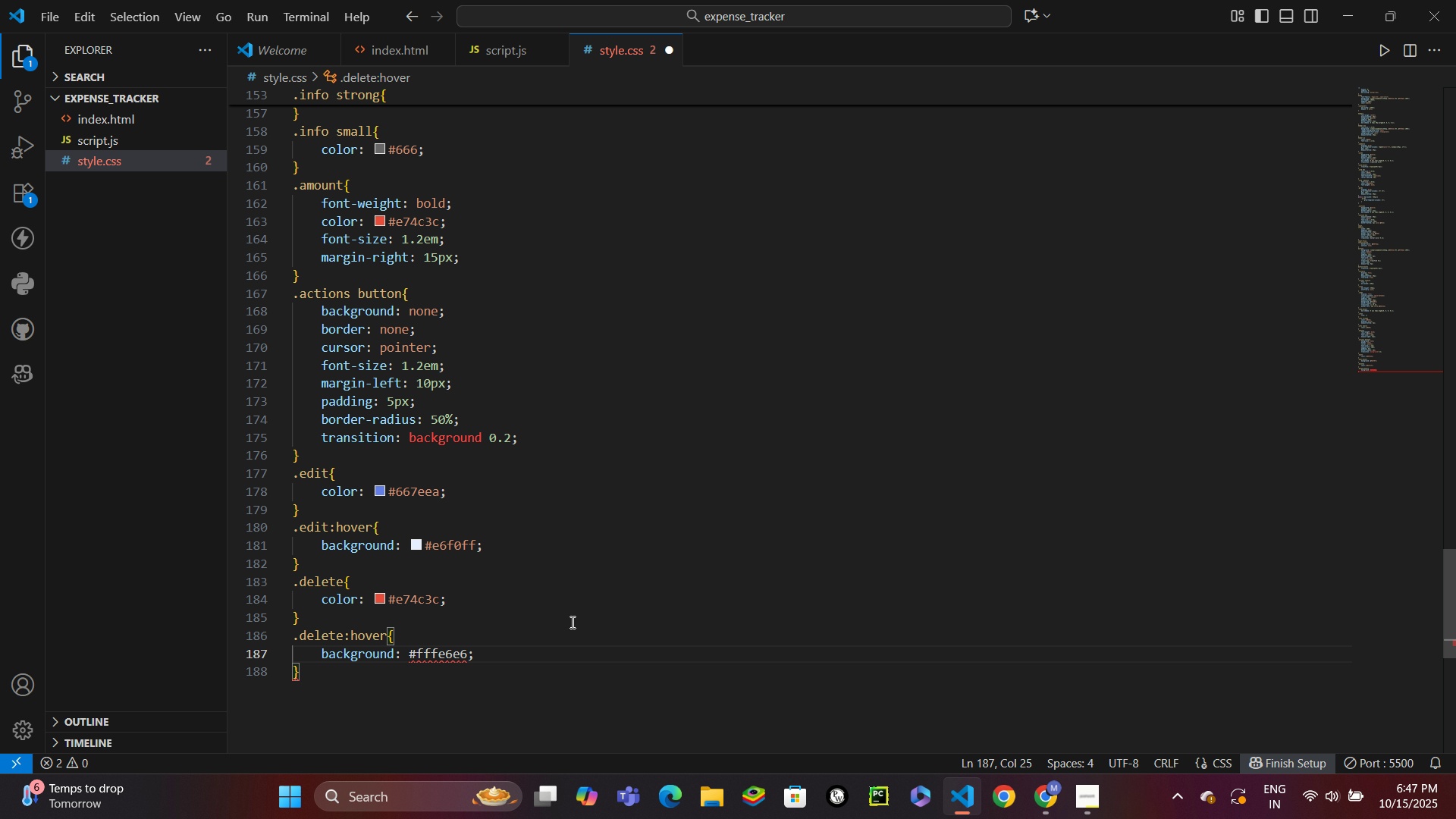 
wait(8.22)
 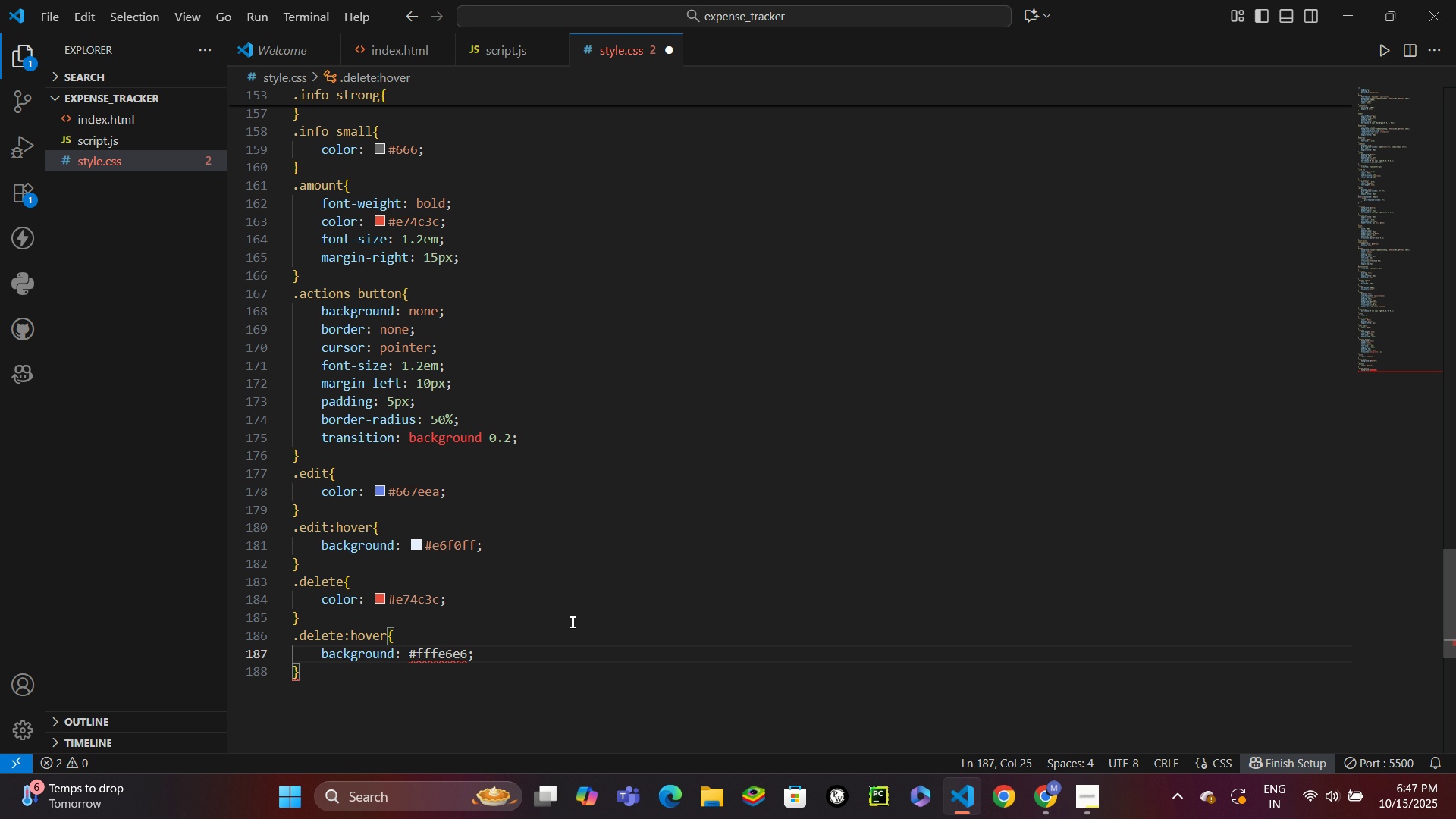 
hold_key(key=ArrowLeft, duration=0.65)
 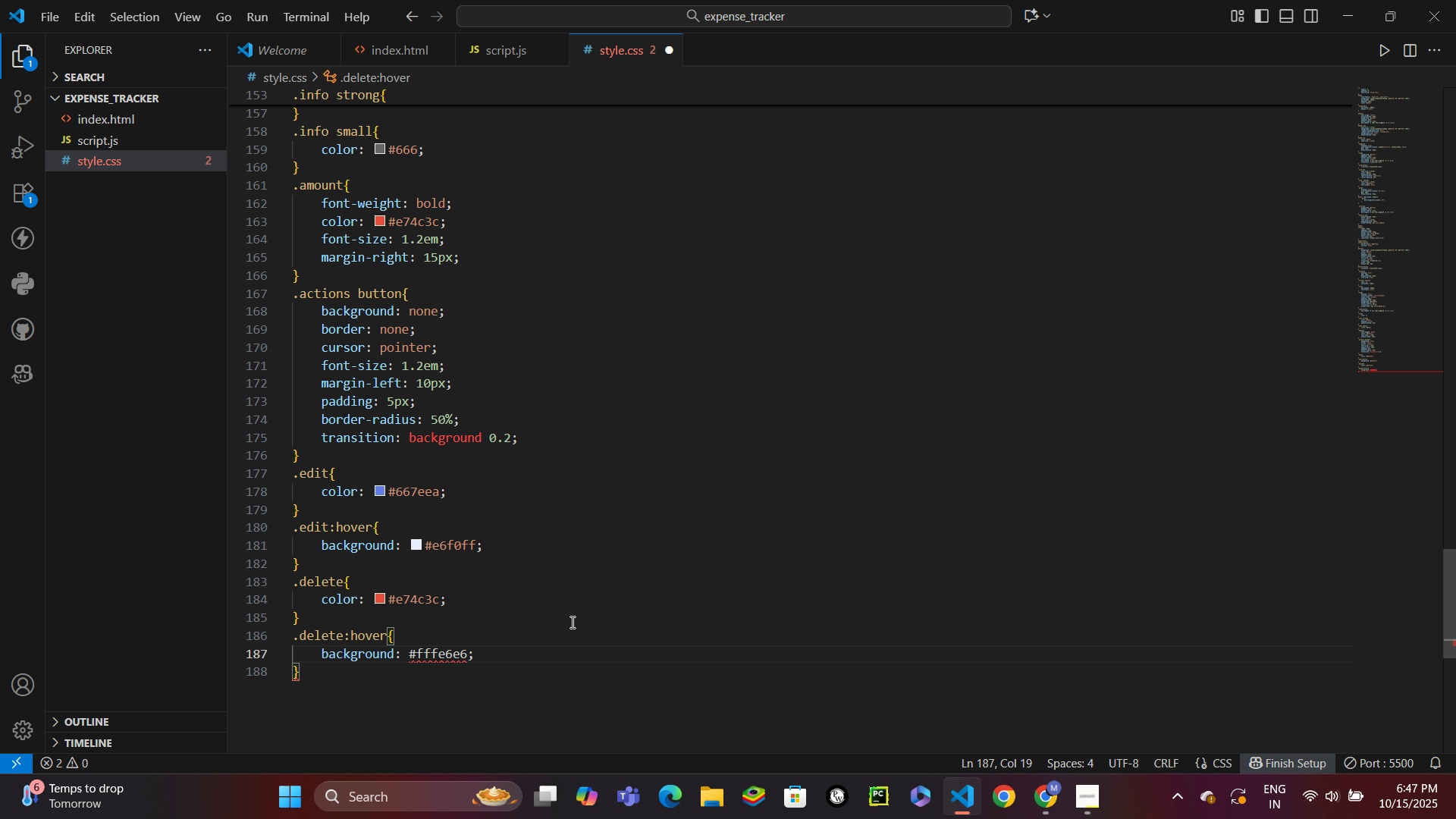 
key(Backspace)
 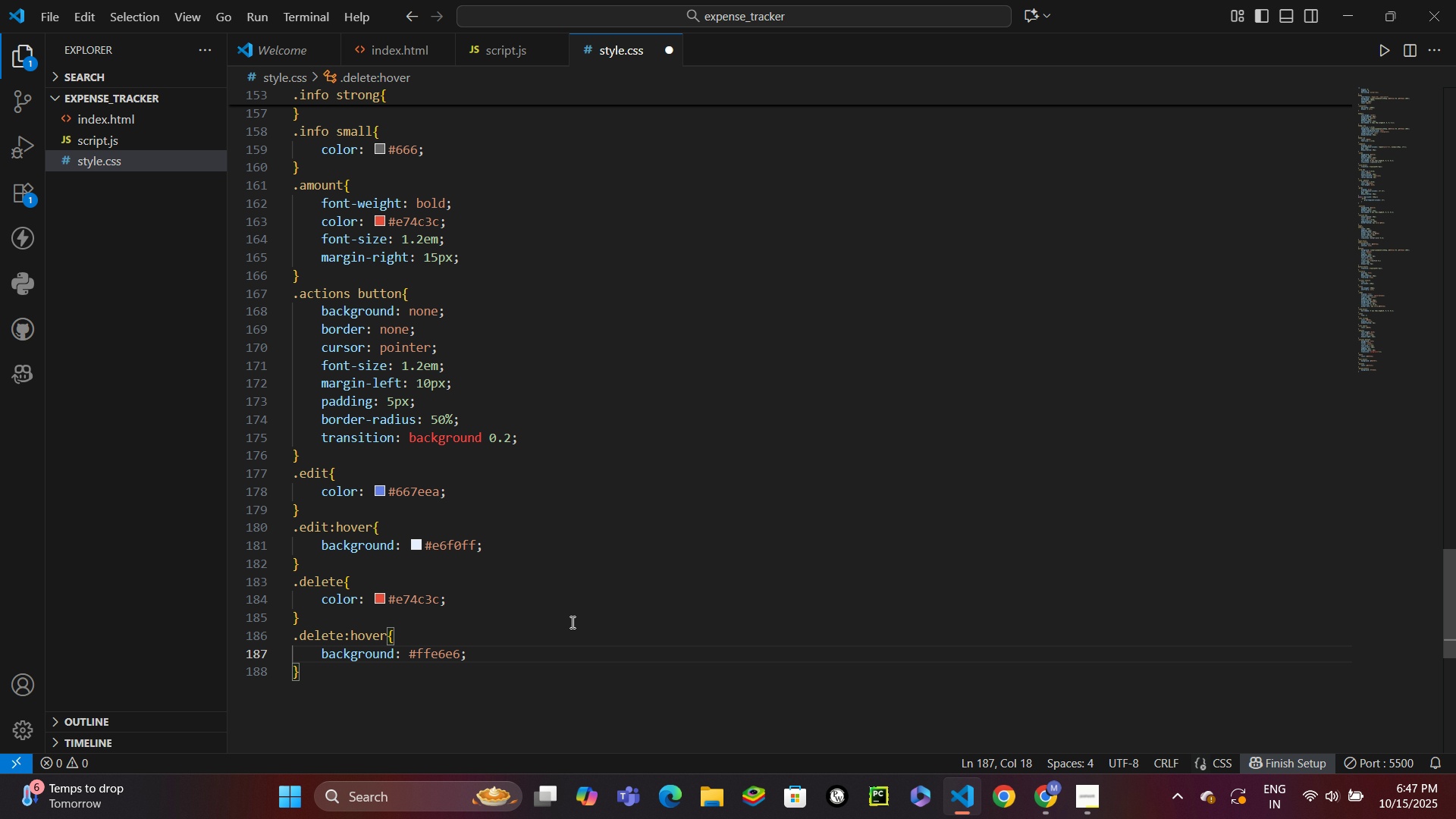 
key(Control+S)
 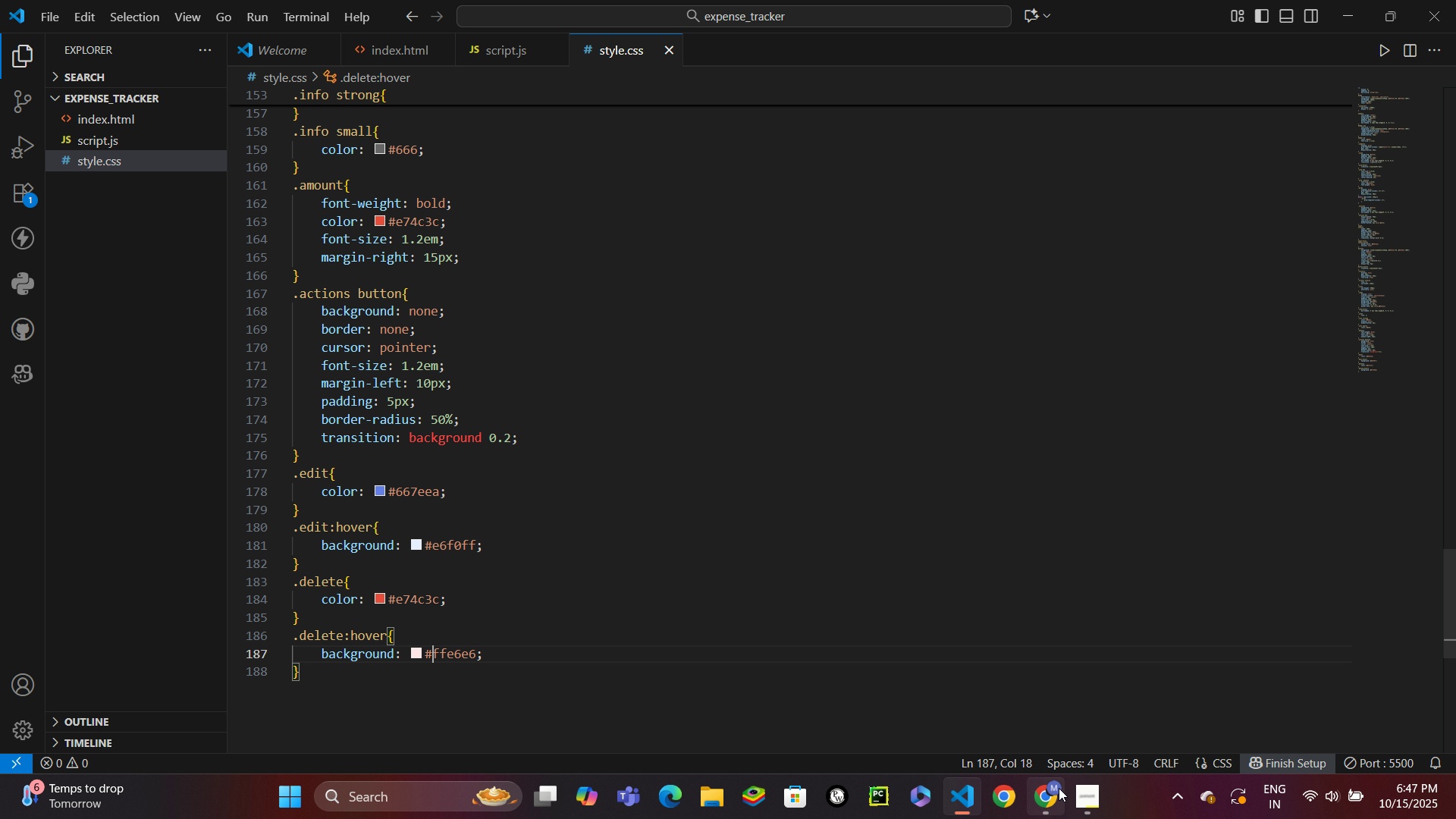 
left_click([1059, 788])
 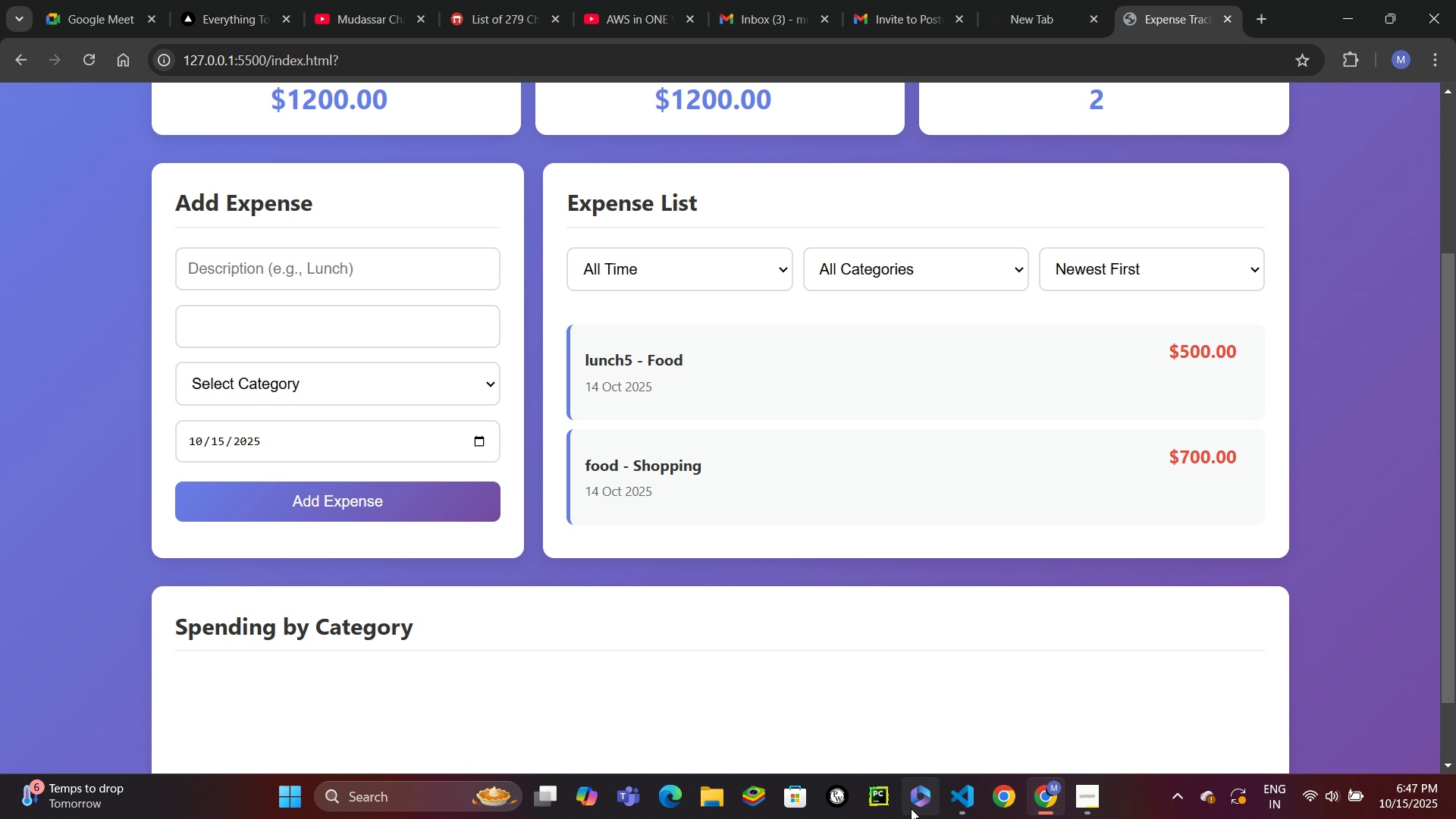 
wait(6.49)
 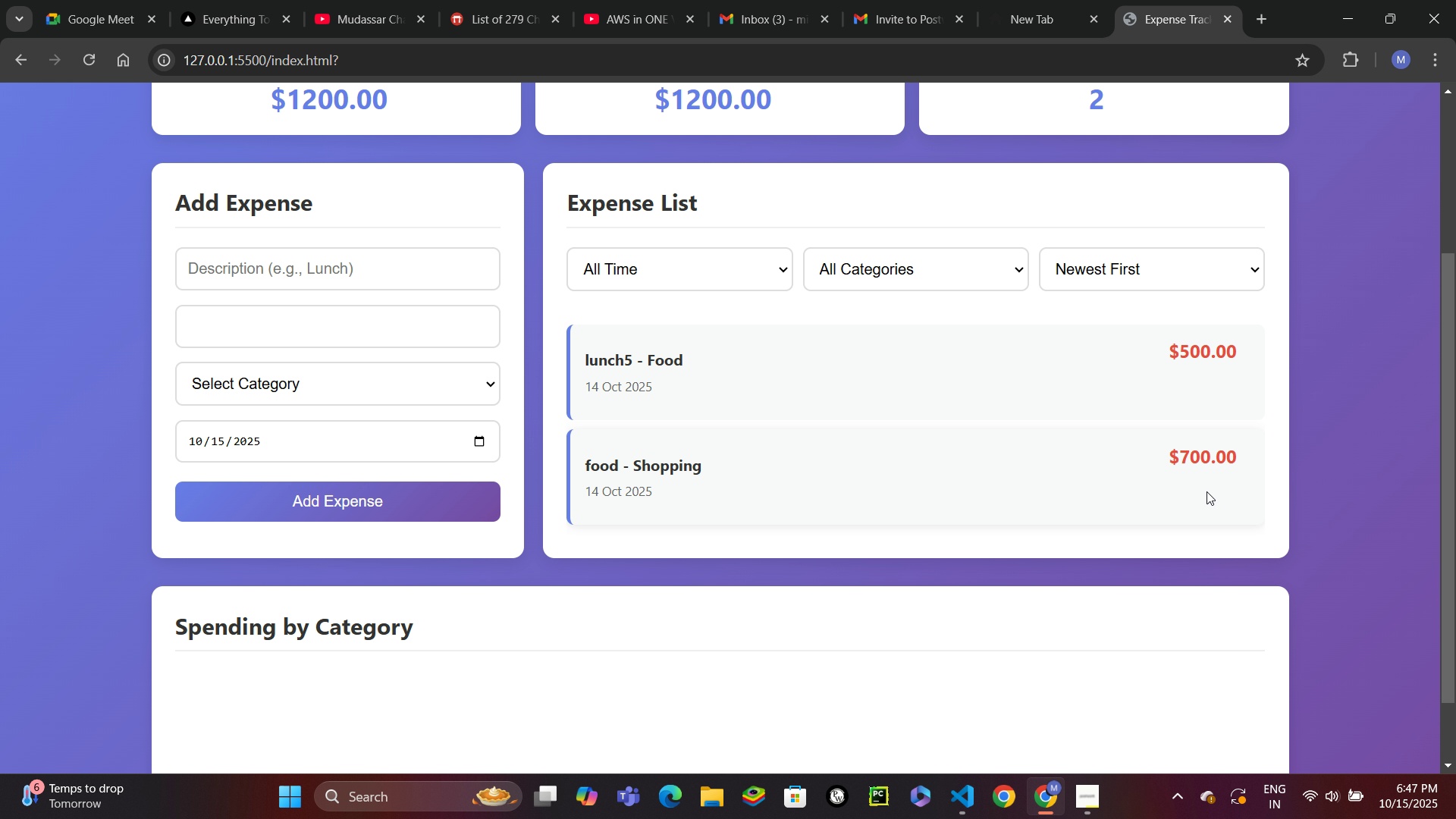 
left_click([400, 683])
 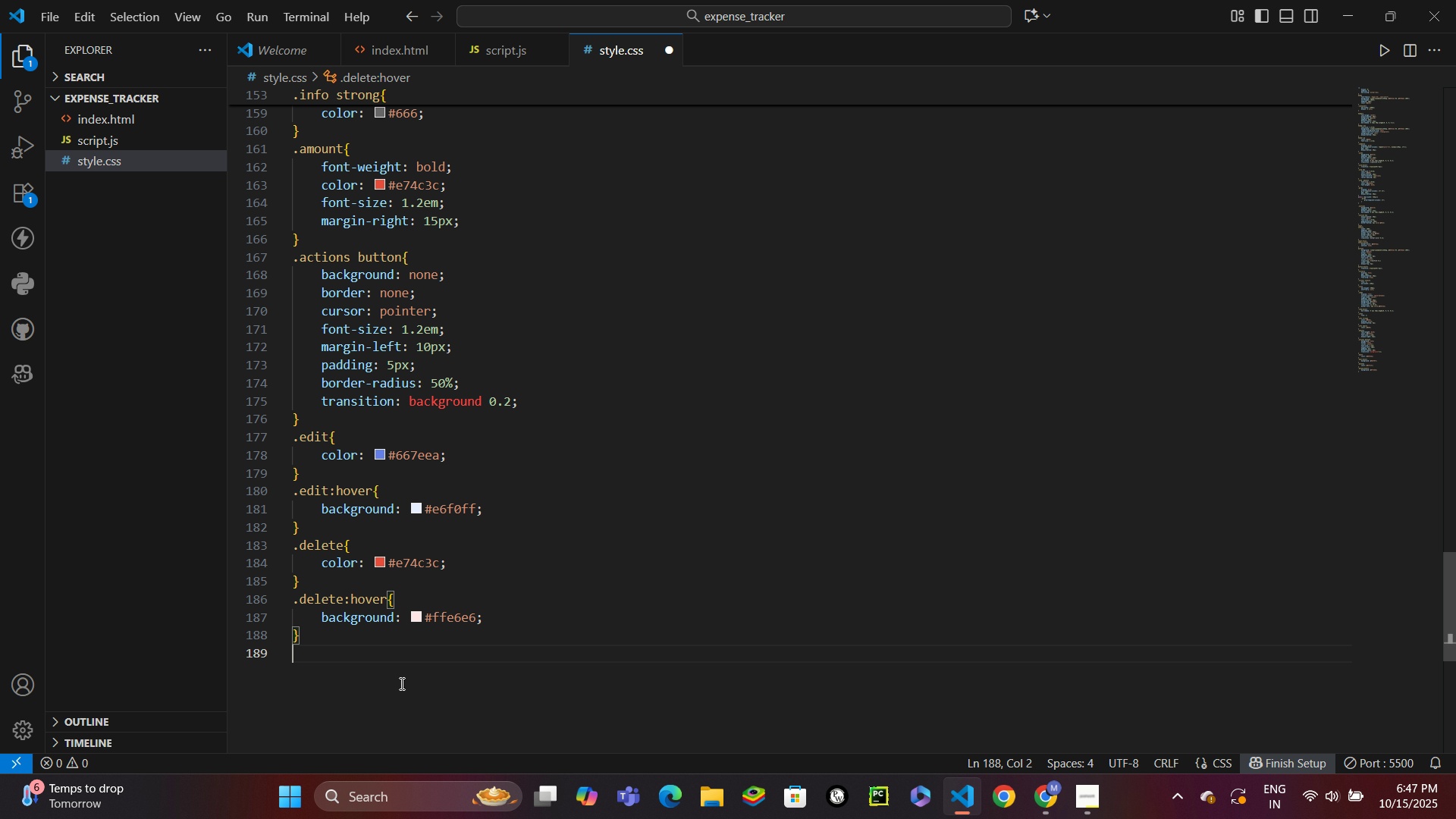 
key(Enter)